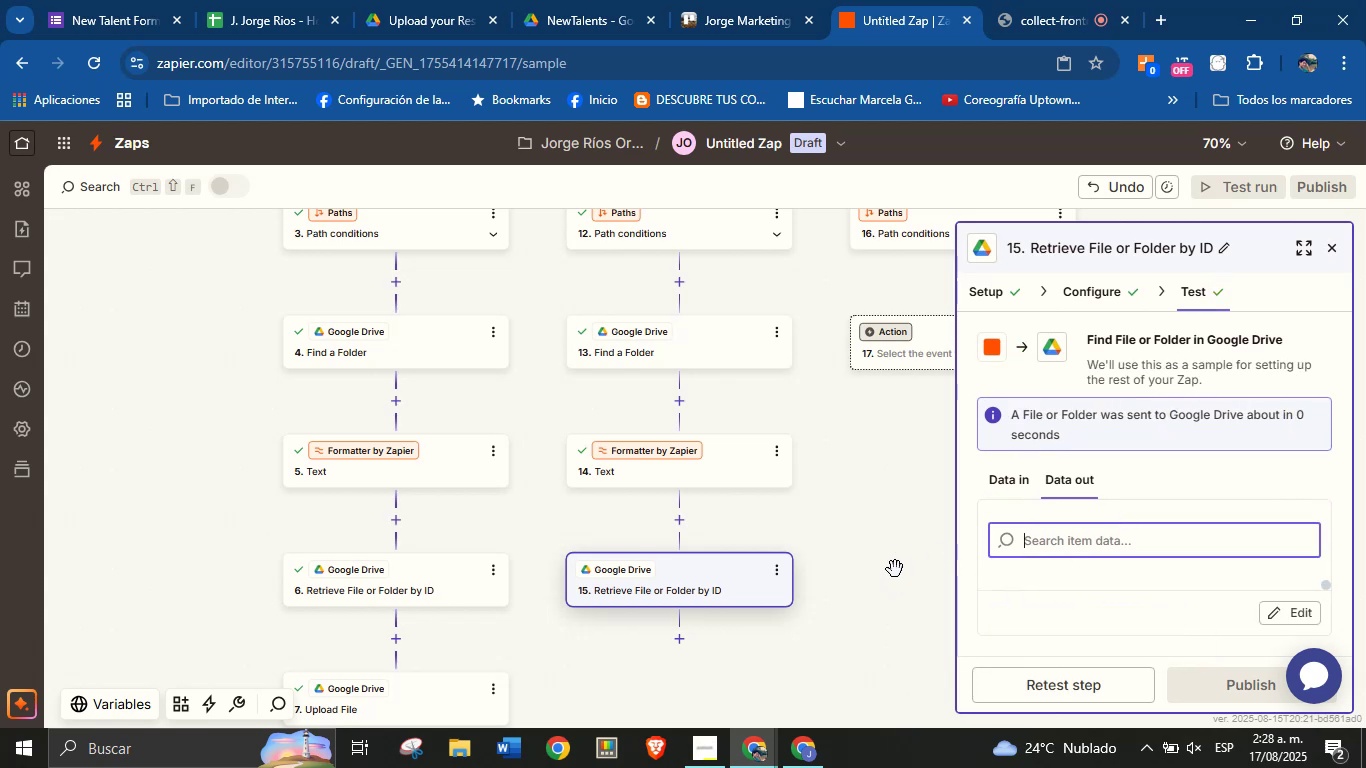 
left_click_drag(start_coordinate=[877, 573], to_coordinate=[859, 511])
 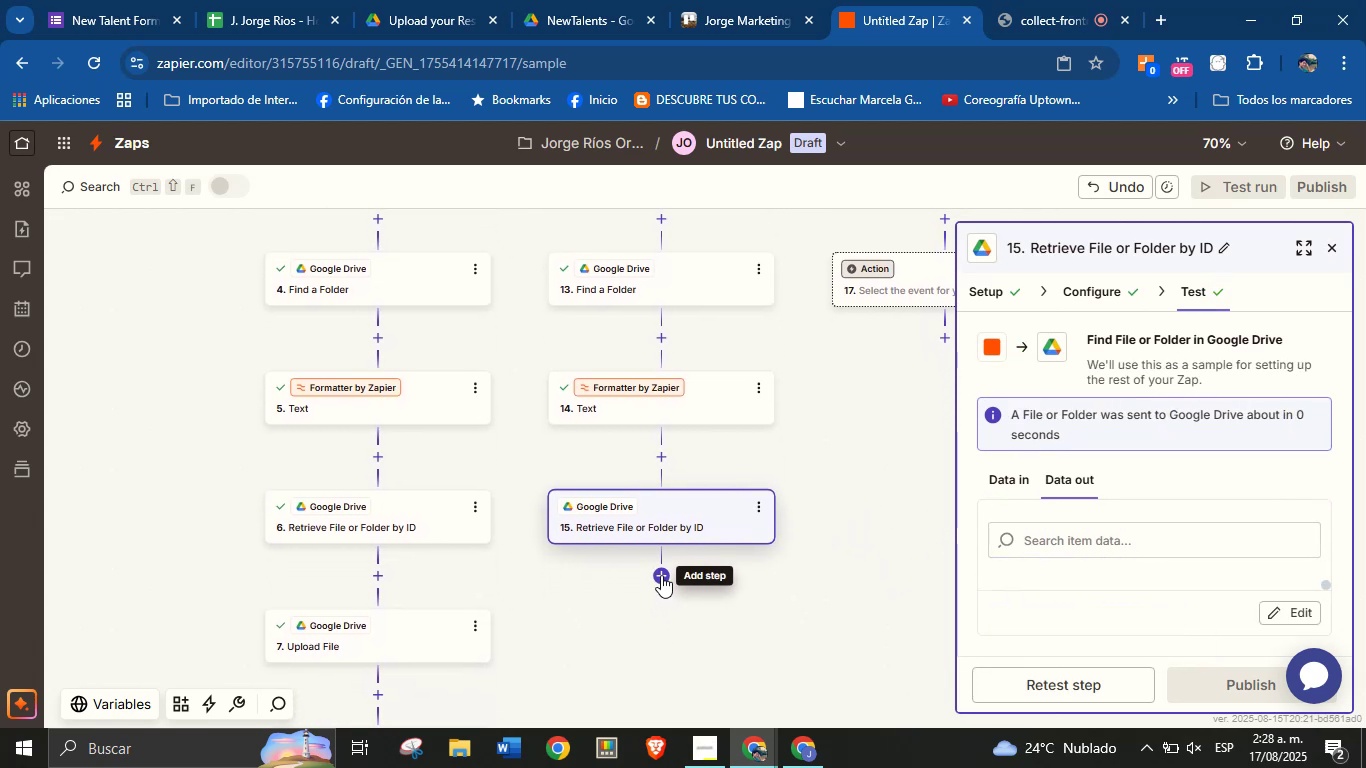 
wait(6.92)
 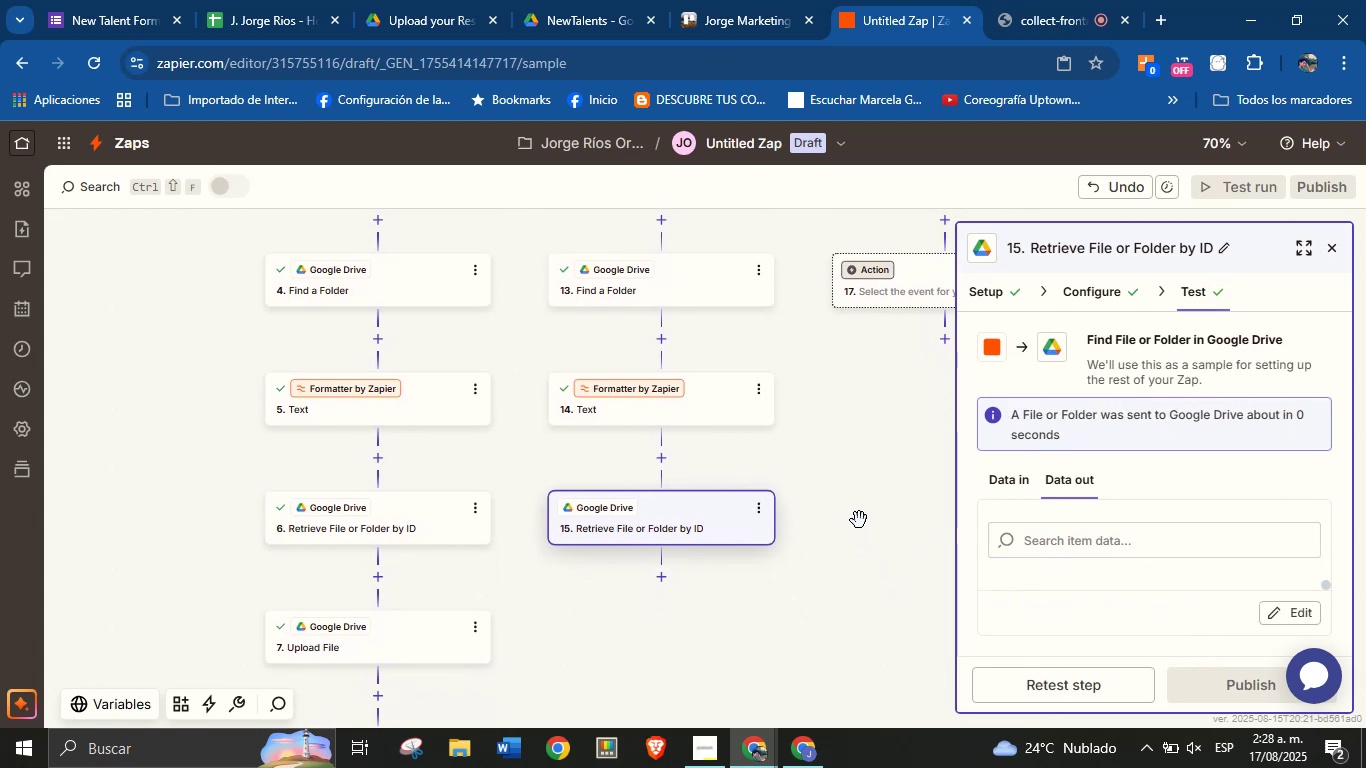 
left_click([659, 574])
 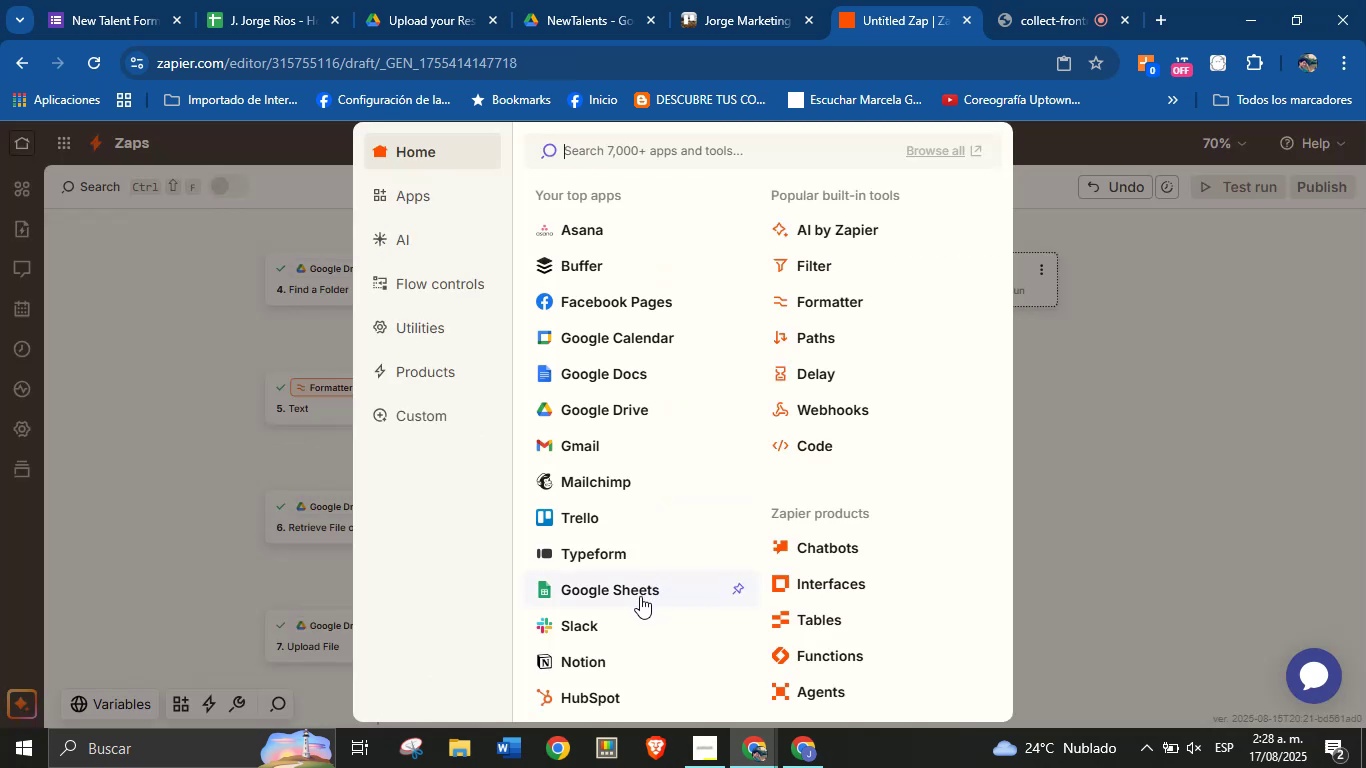 
wait(6.41)
 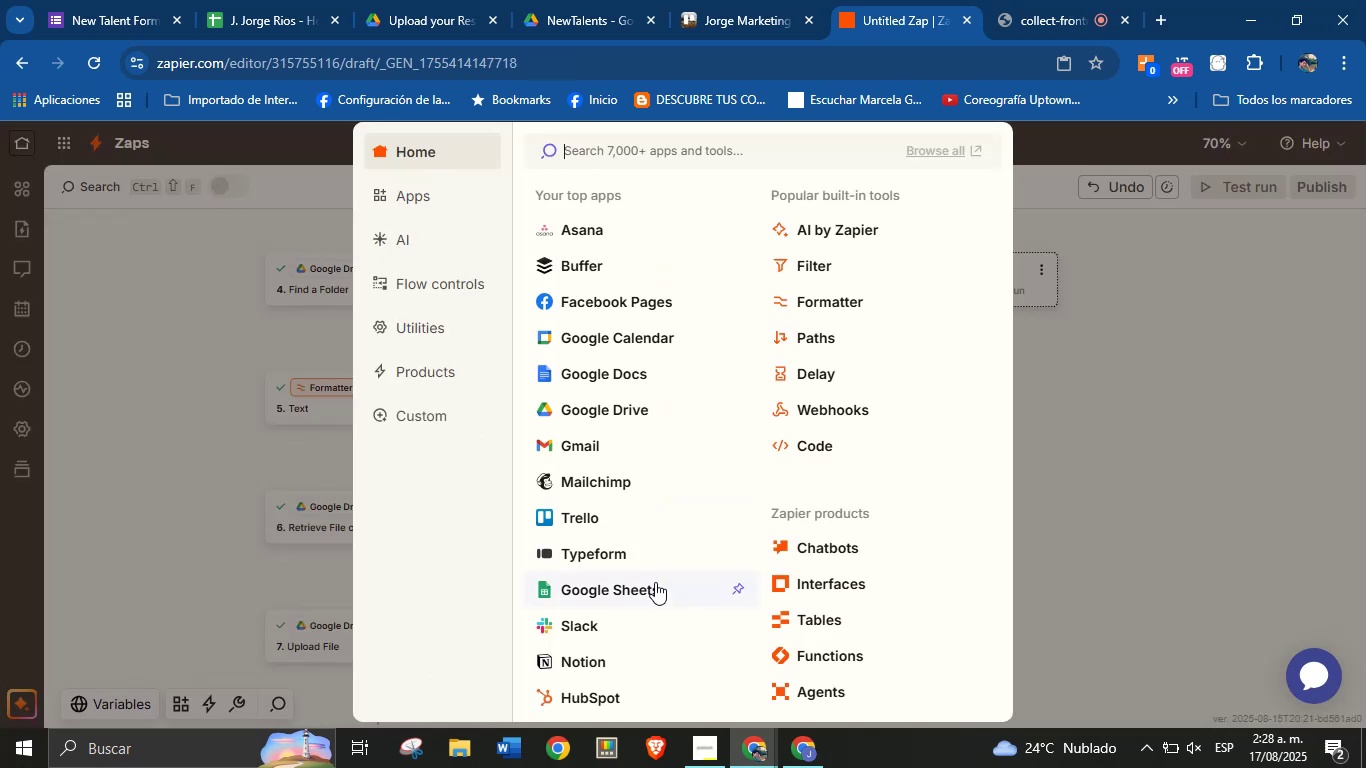 
left_click([629, 414])
 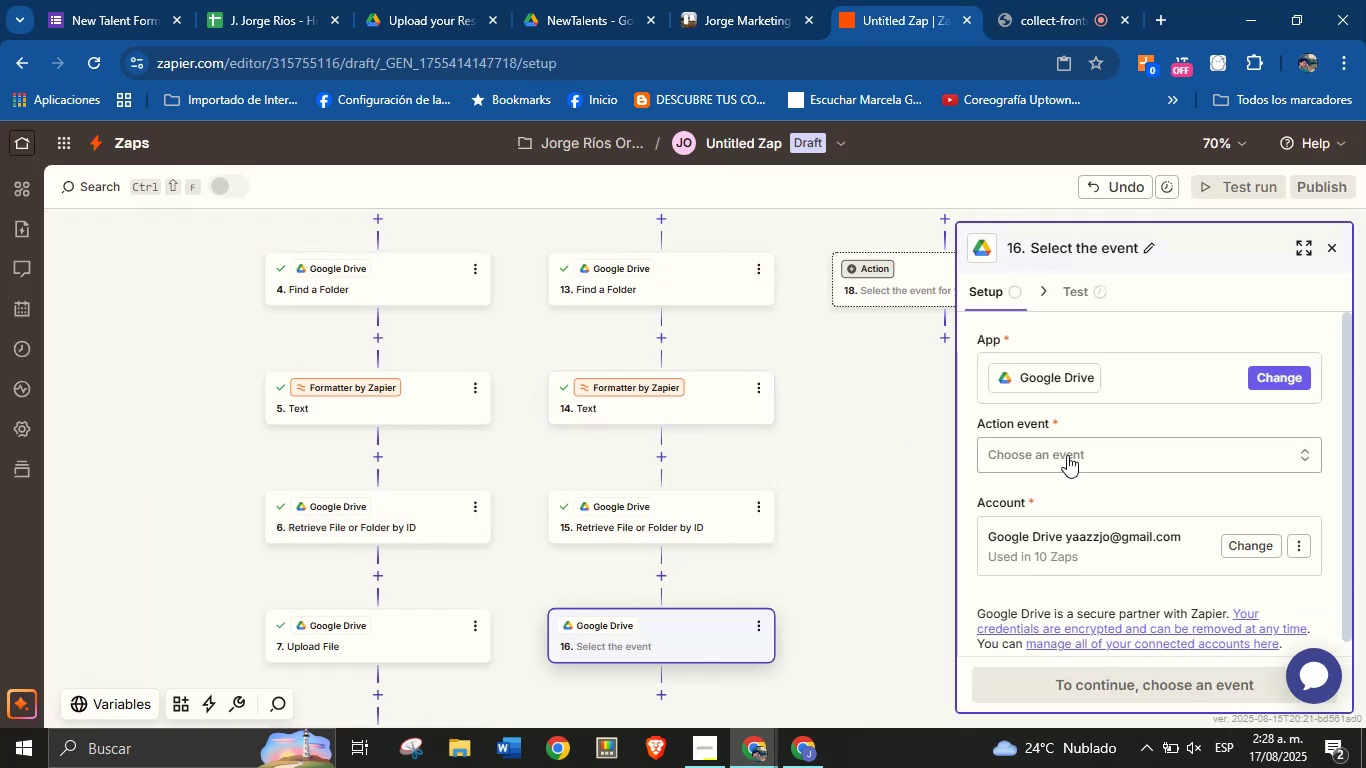 
left_click([1080, 449])
 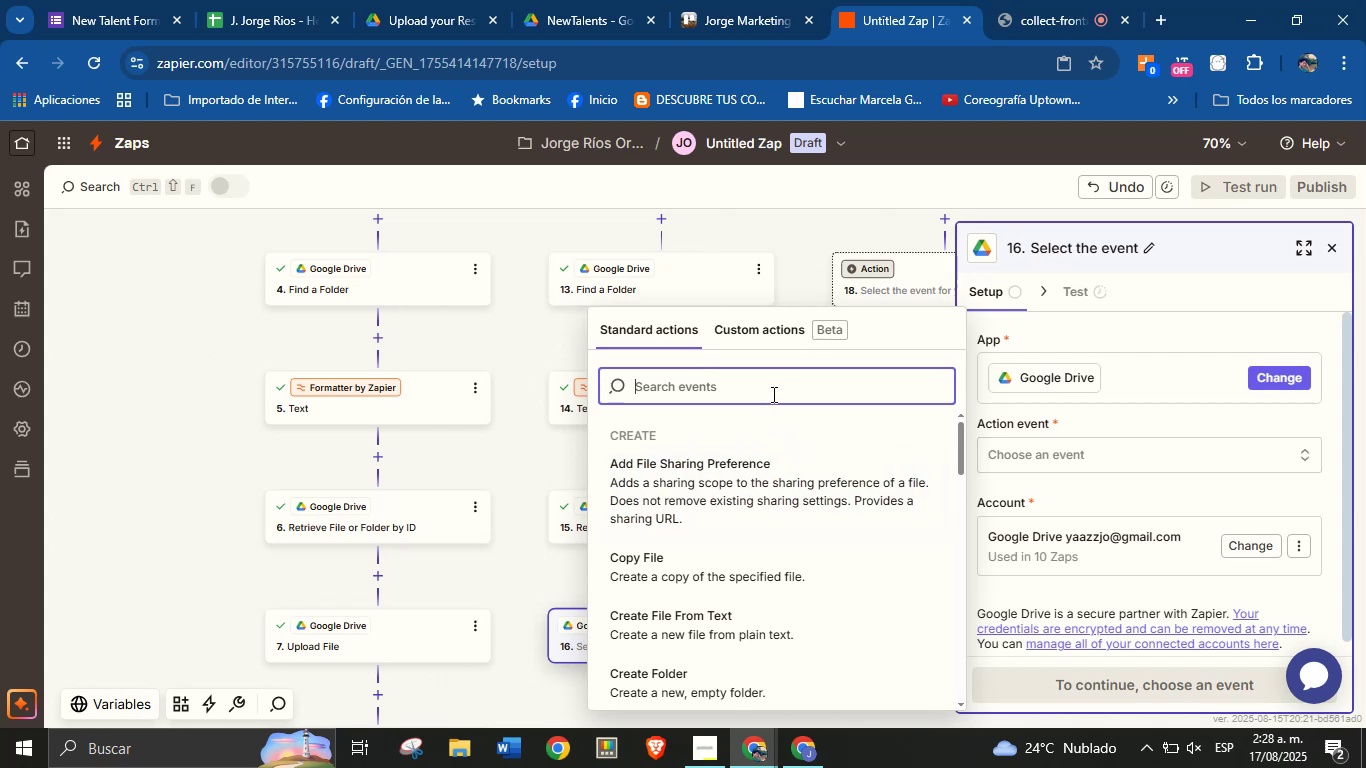 
type(fil)
 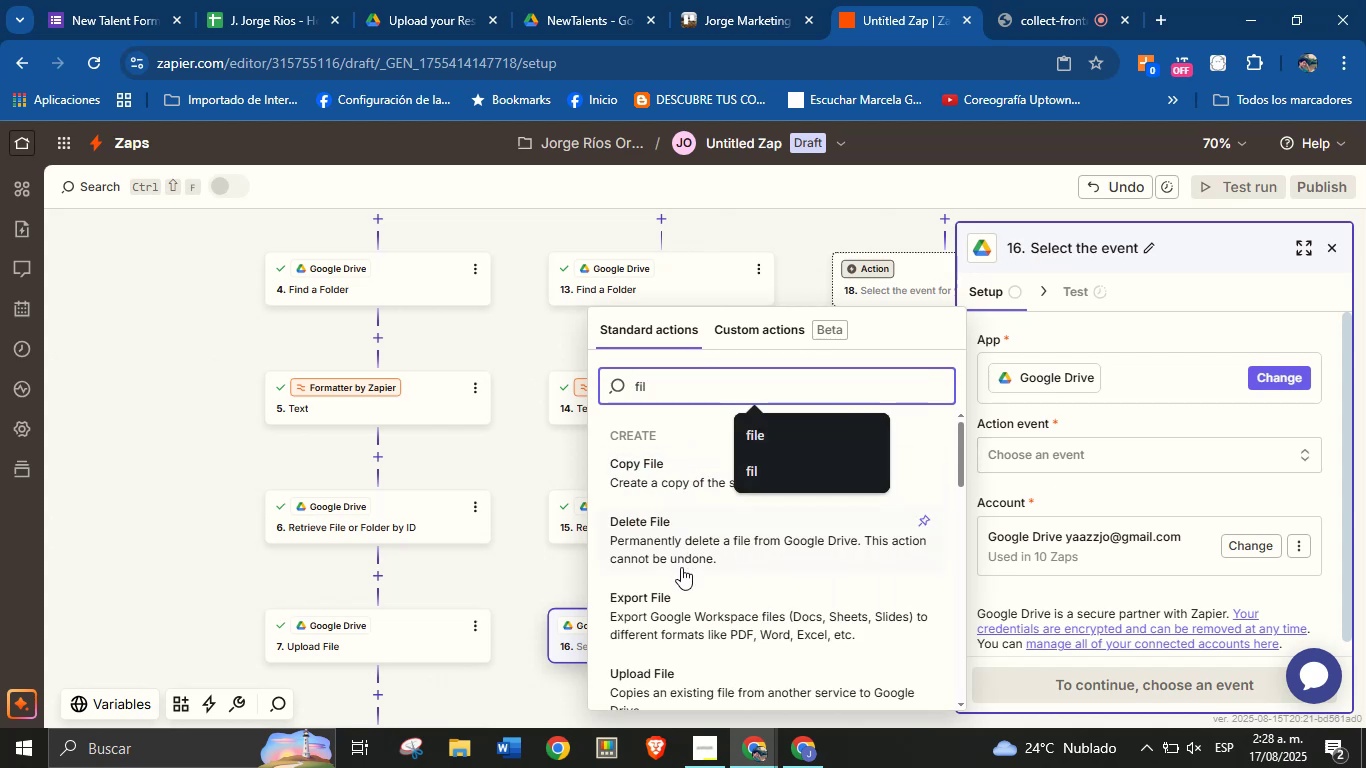 
scroll: coordinate [685, 579], scroll_direction: down, amount: 1.0
 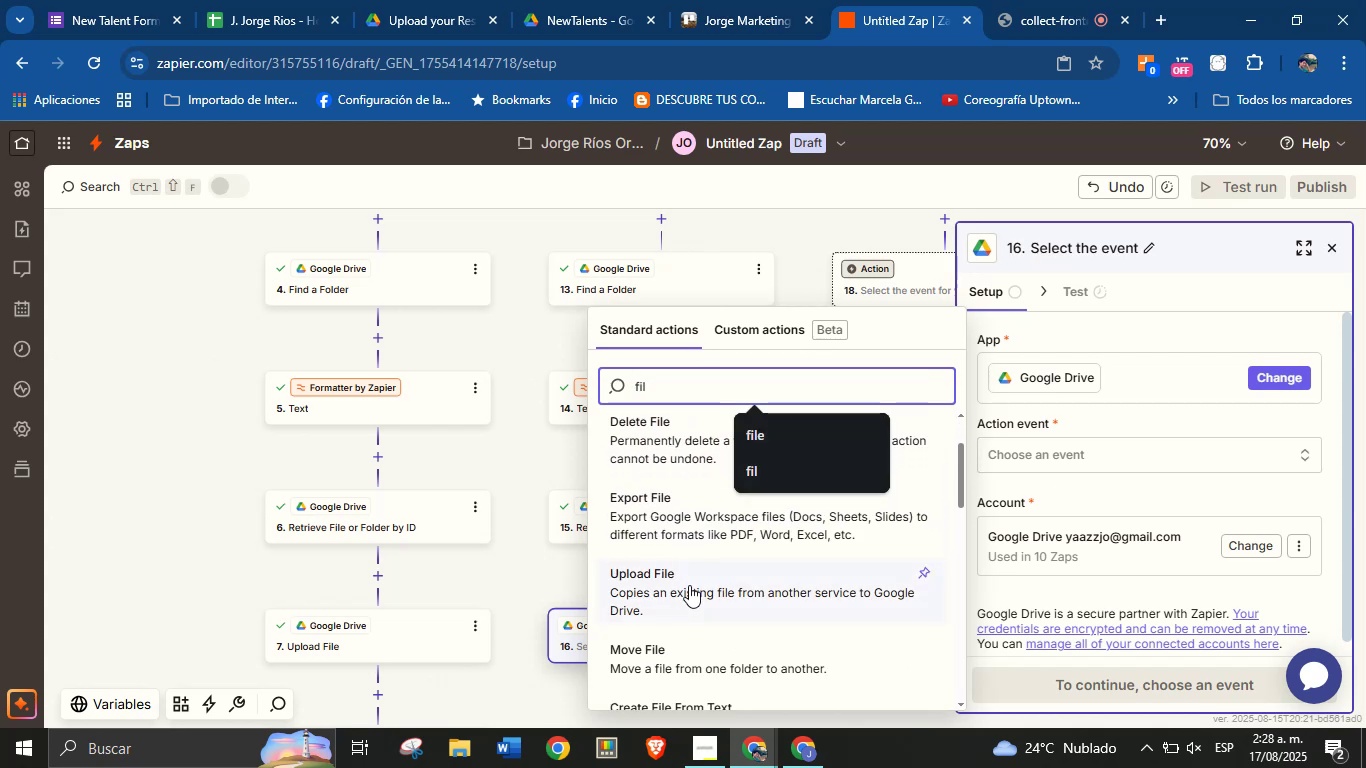 
left_click([689, 585])
 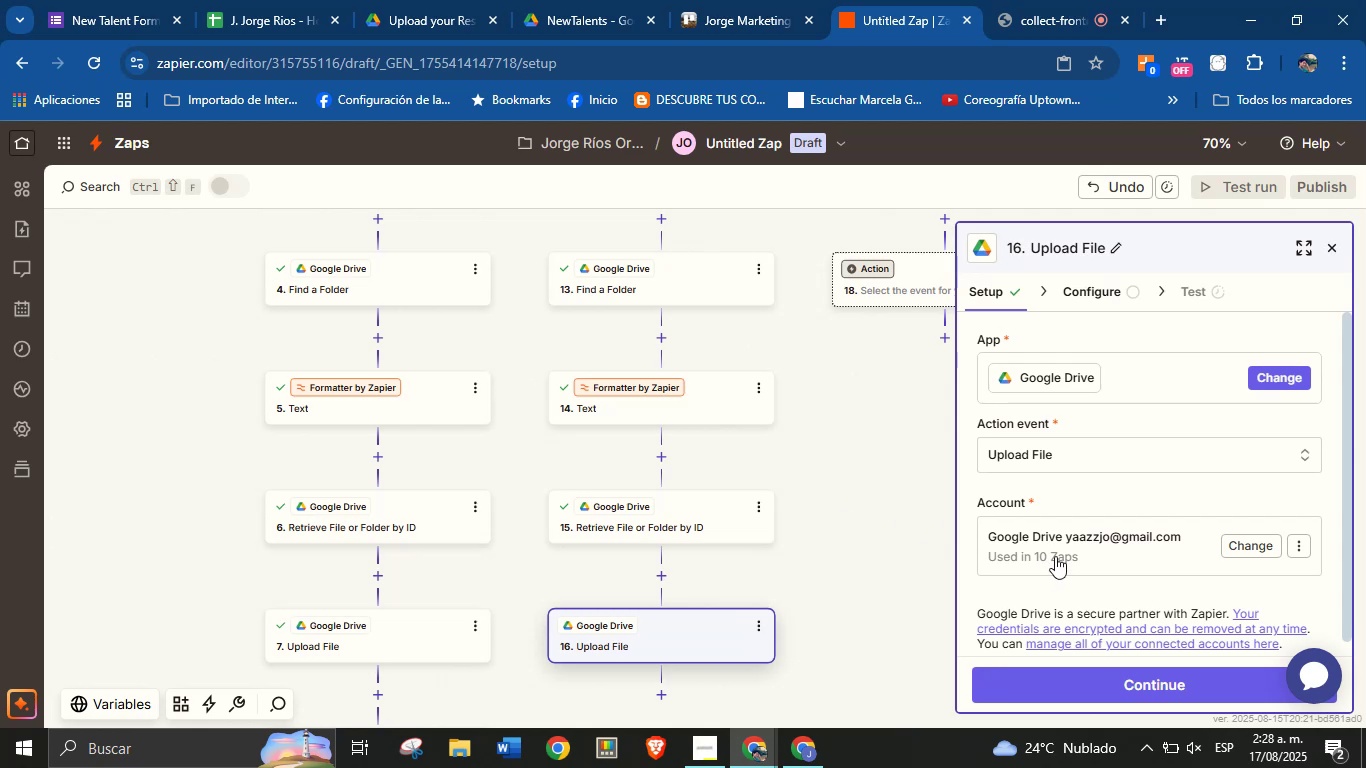 
wait(6.79)
 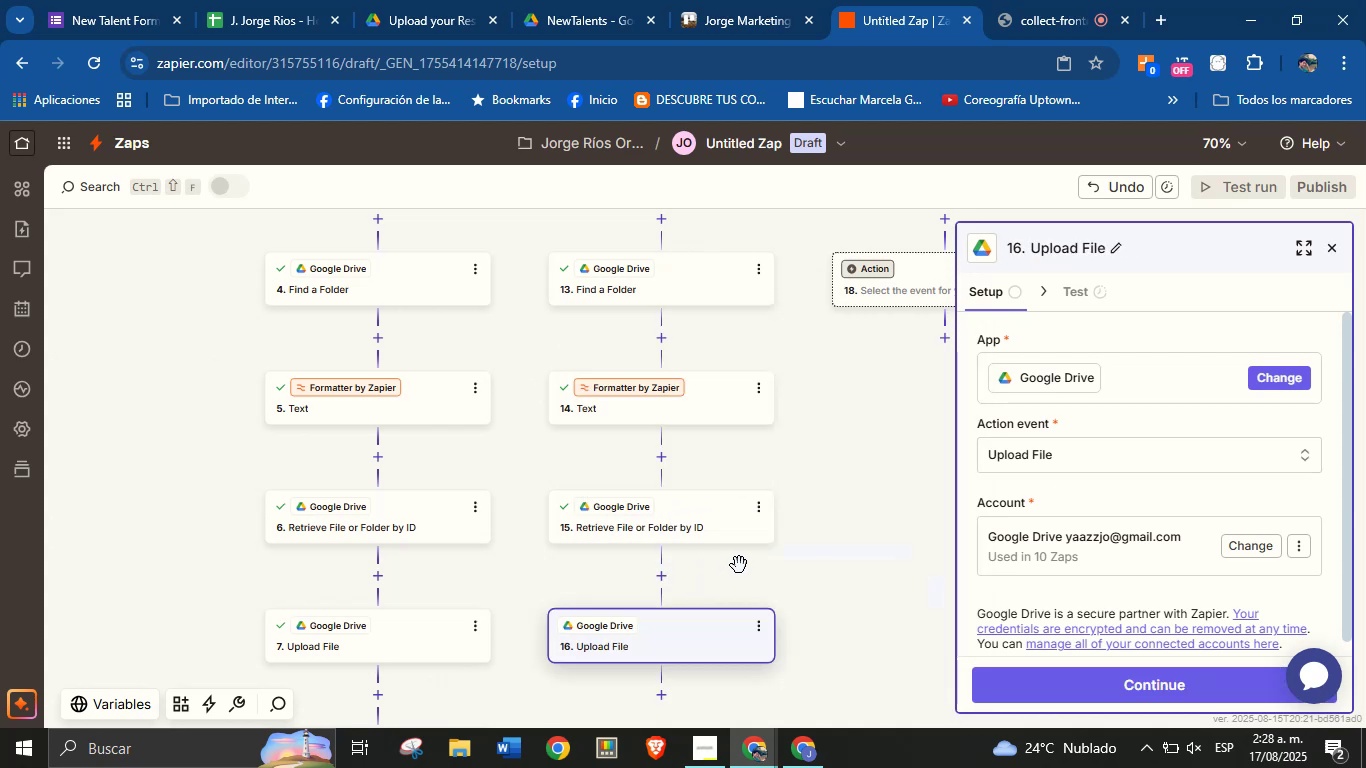 
left_click([1119, 681])
 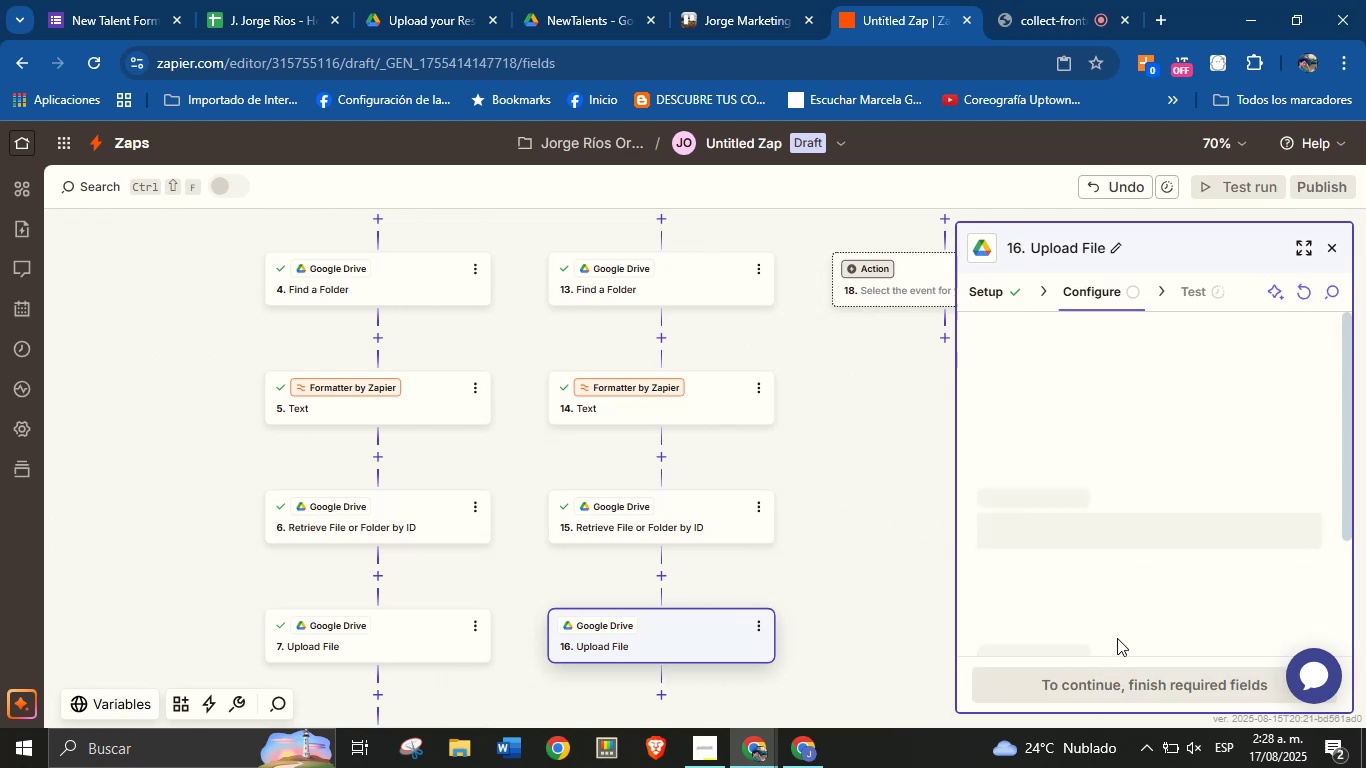 
mouse_move([1119, 573])
 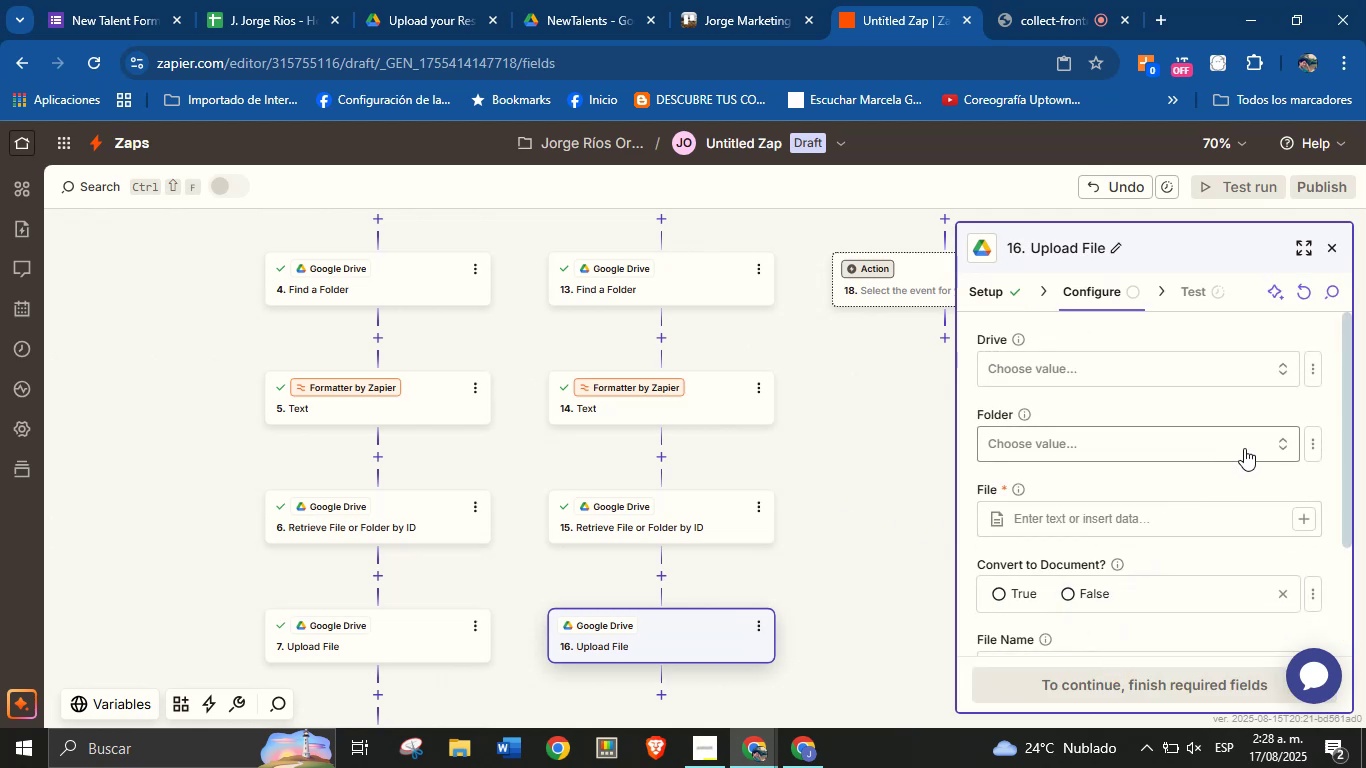 
left_click([1205, 455])
 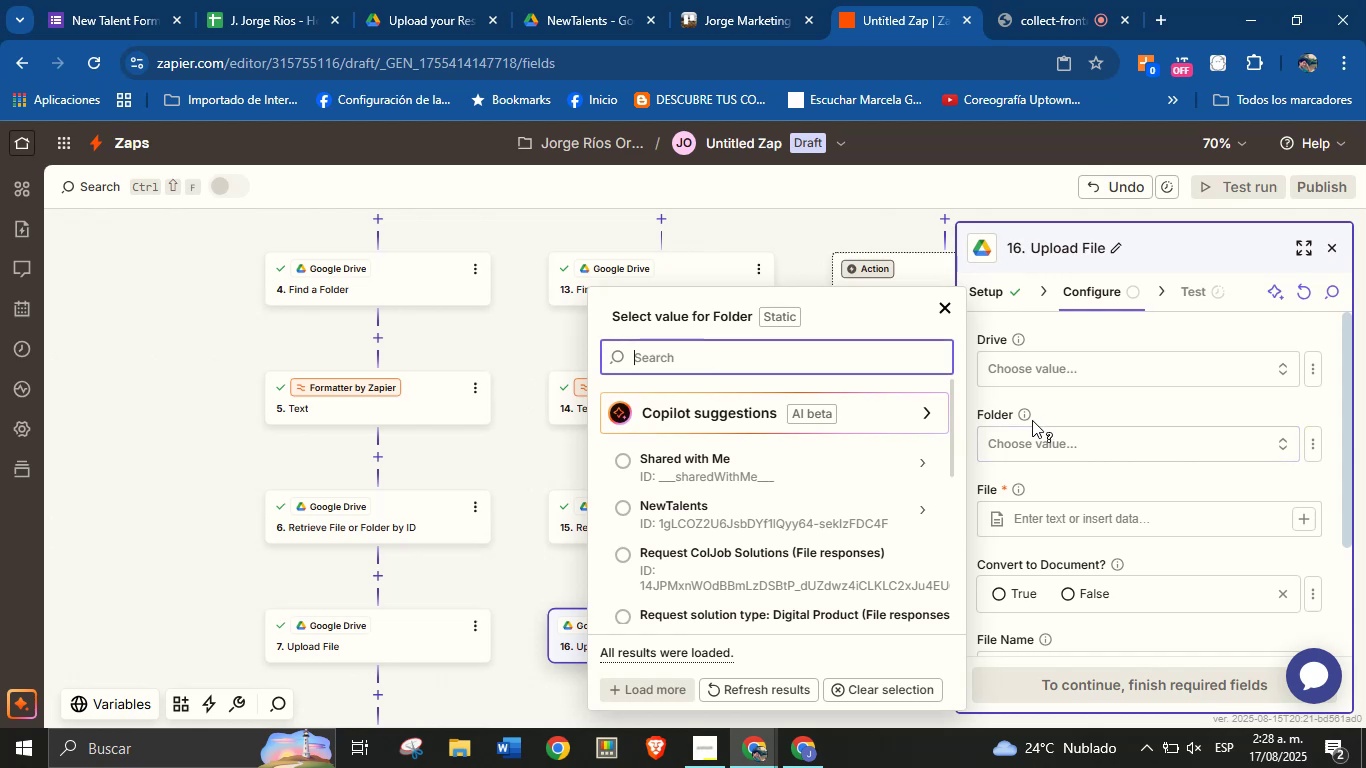 
left_click([1026, 412])
 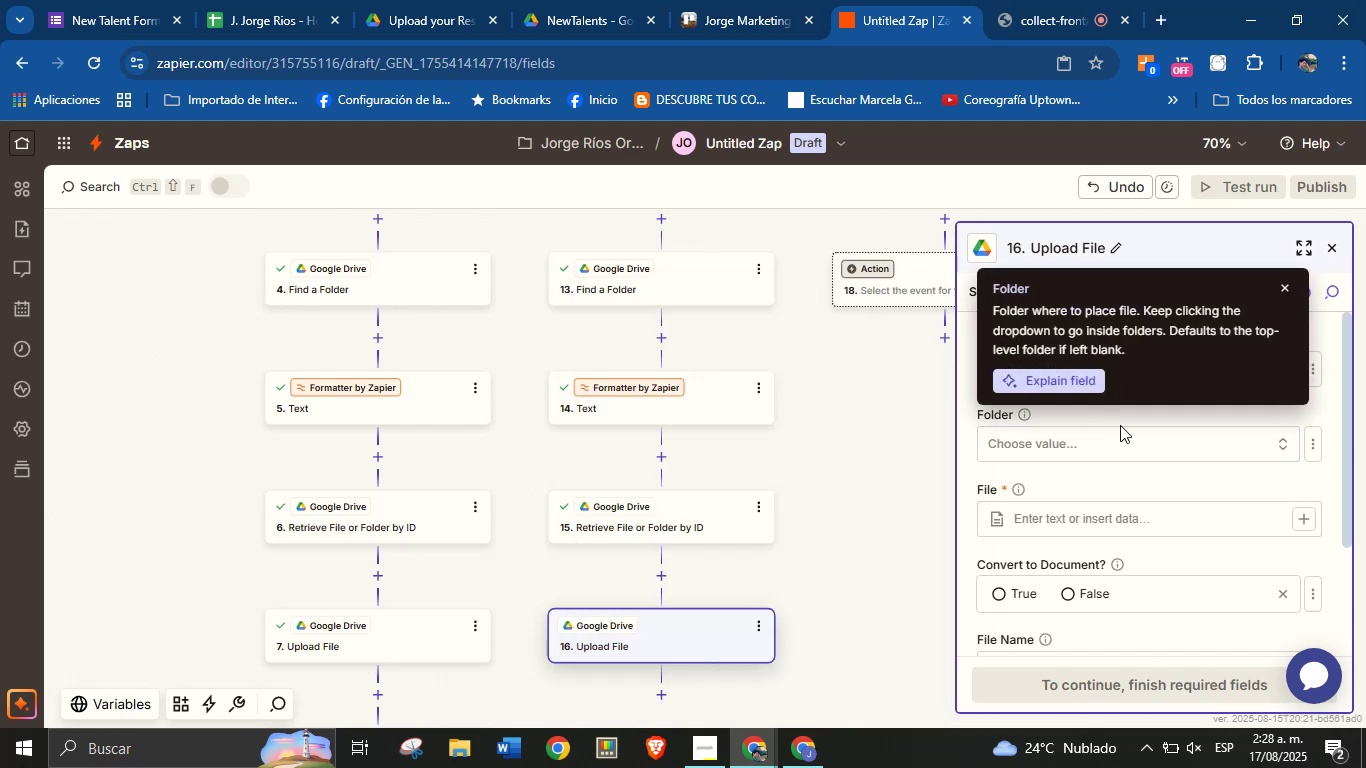 
left_click([1122, 427])
 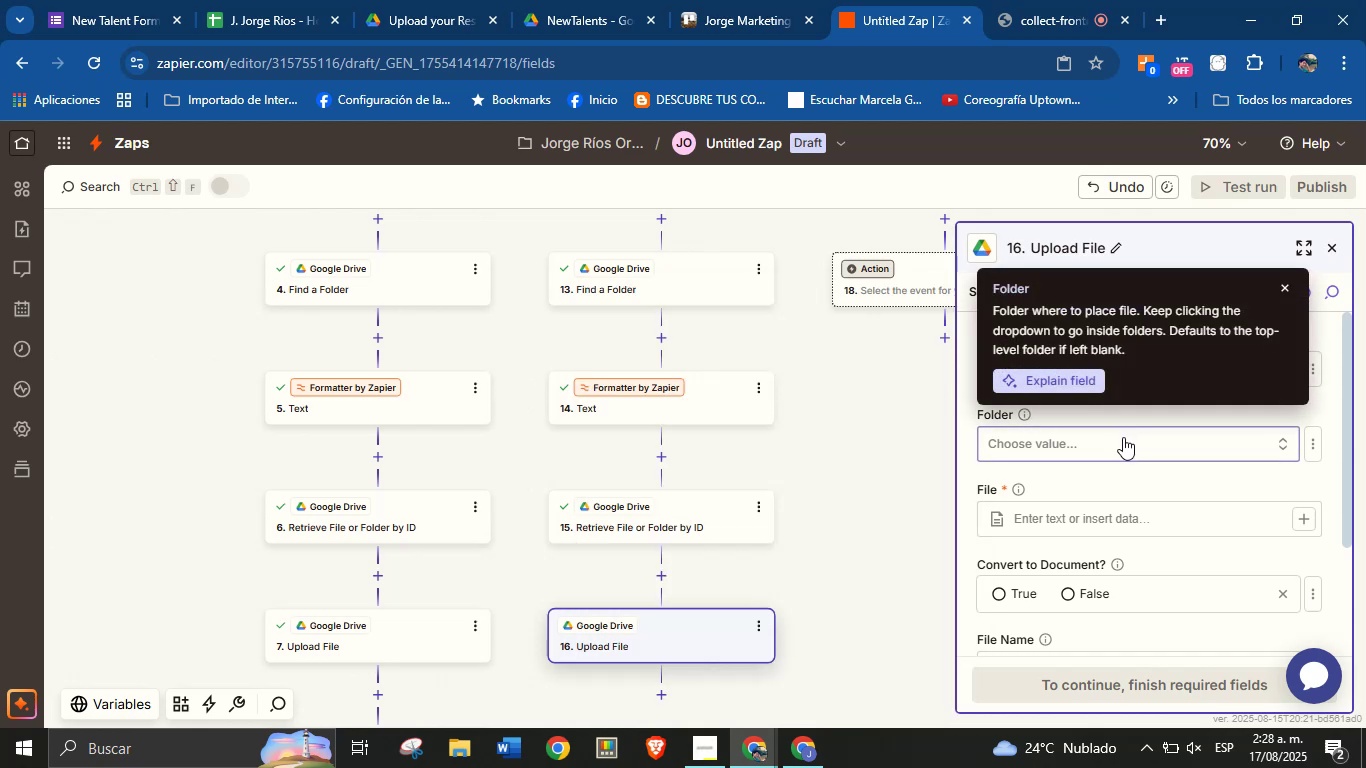 
left_click([1123, 437])
 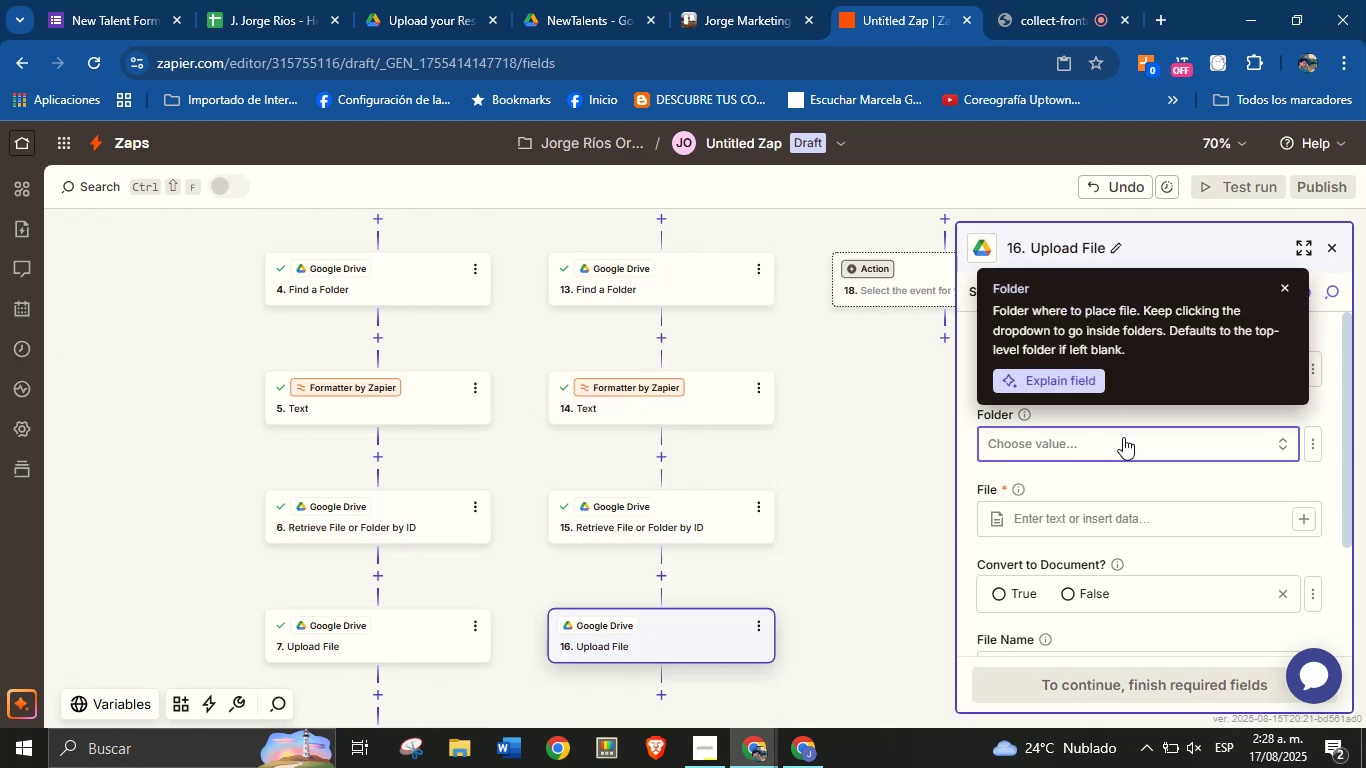 
left_click([1123, 437])
 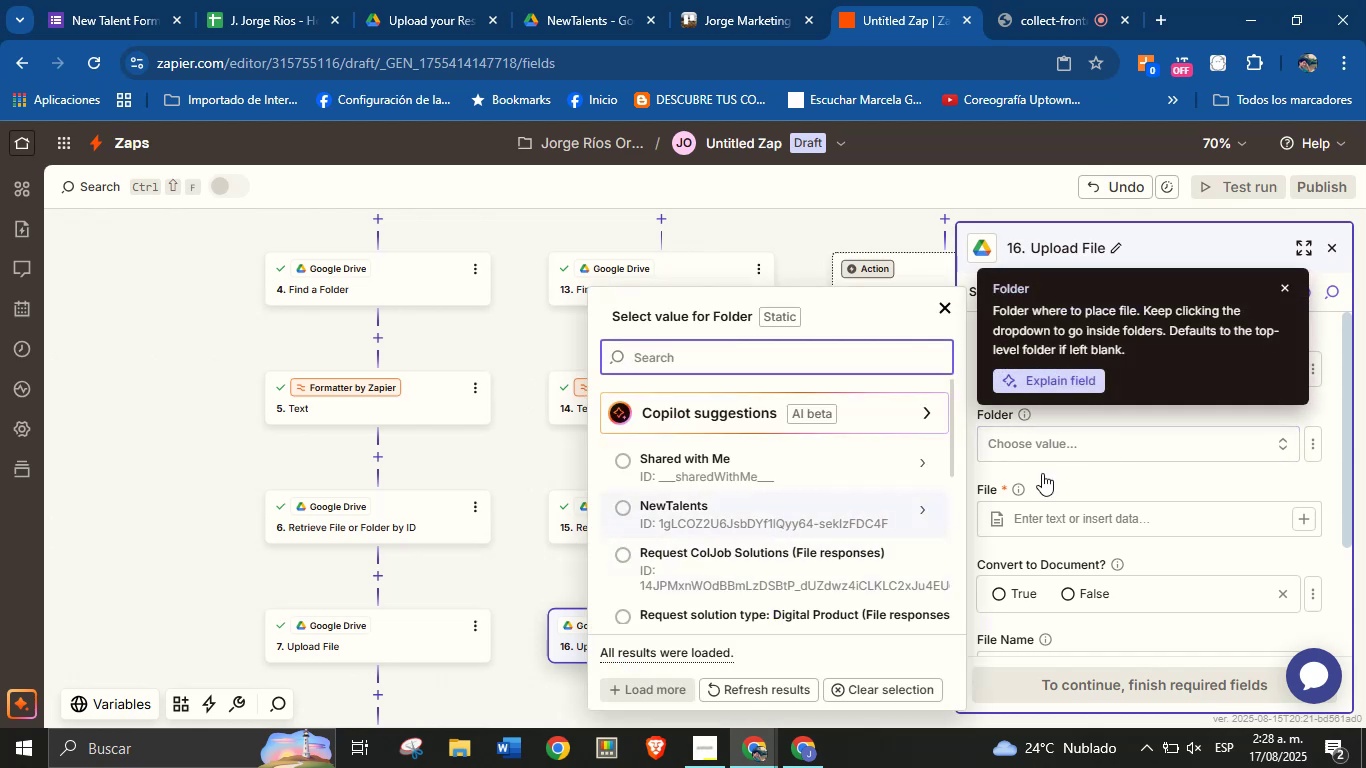 
left_click([1152, 479])
 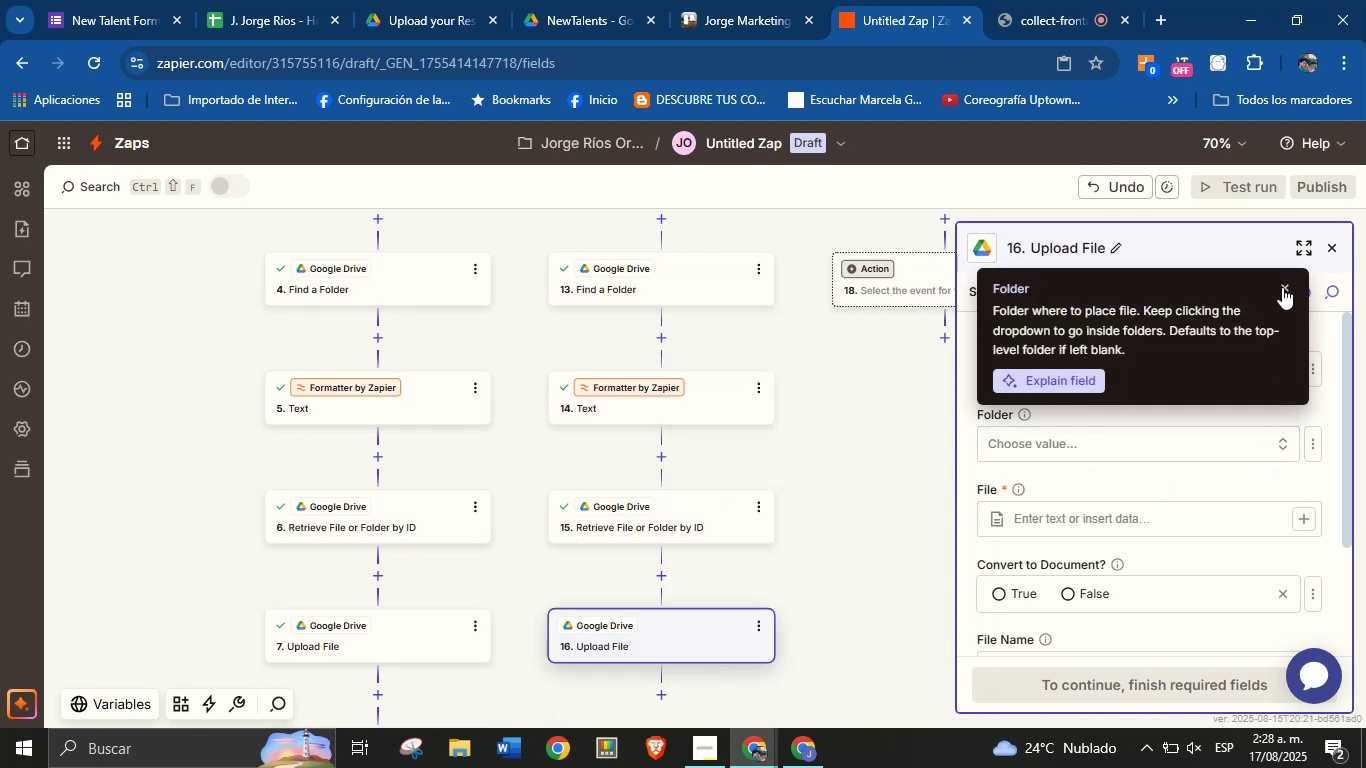 
left_click([1284, 286])
 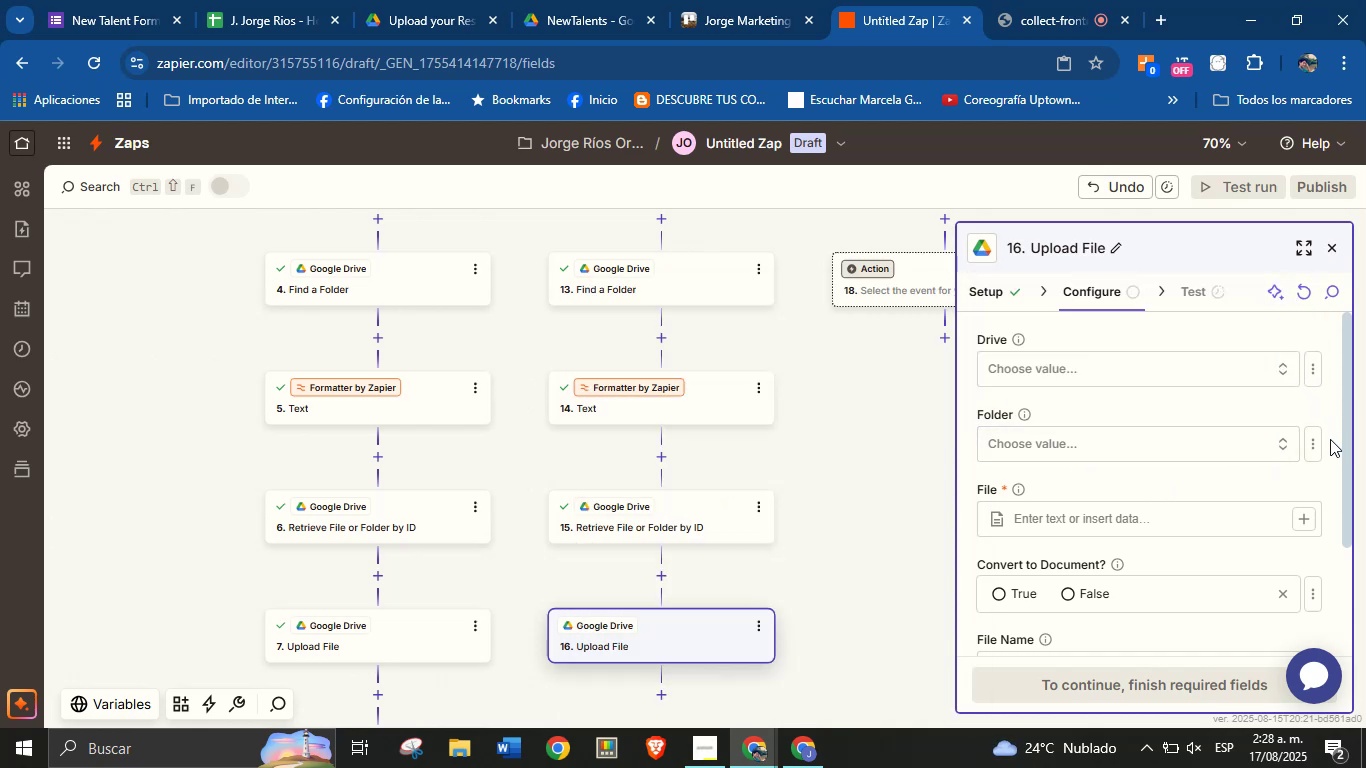 
left_click([1317, 438])
 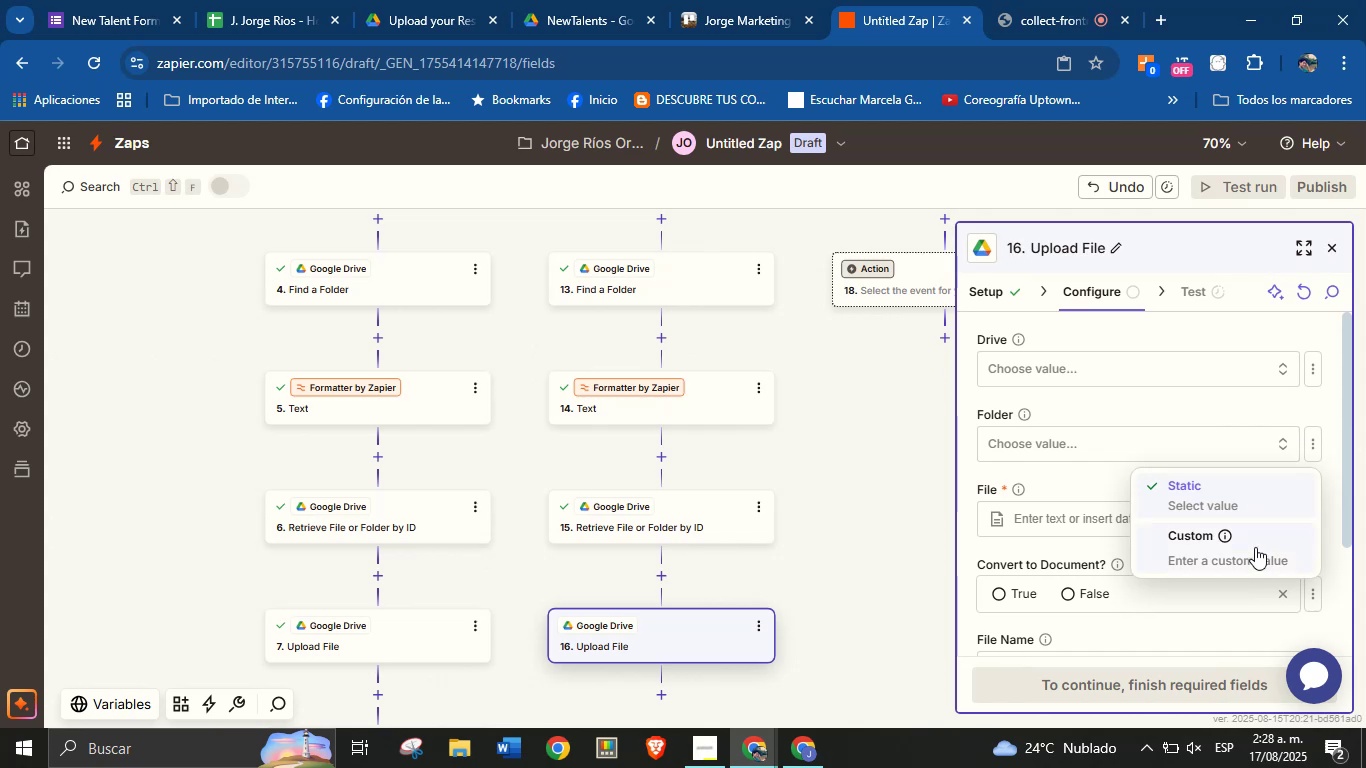 
left_click([1260, 560])
 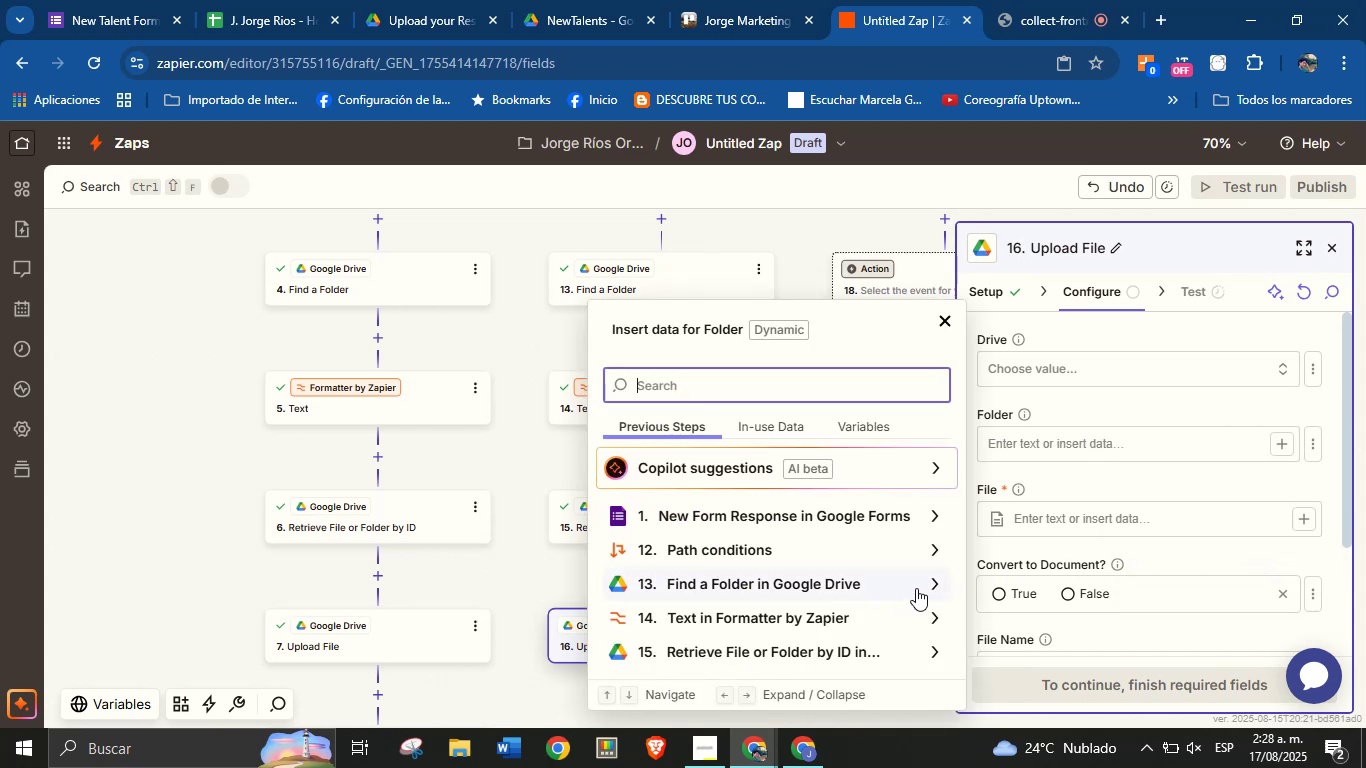 
left_click([932, 583])
 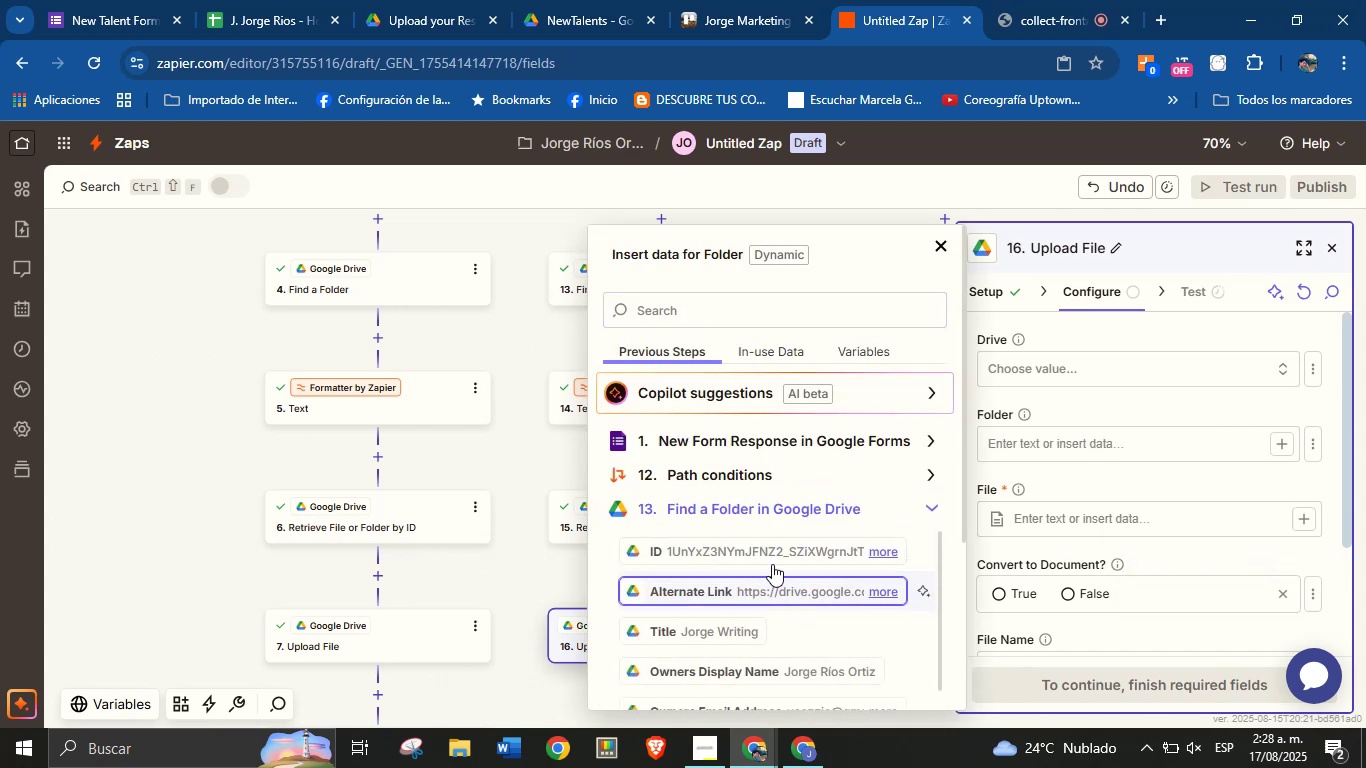 
left_click([773, 551])
 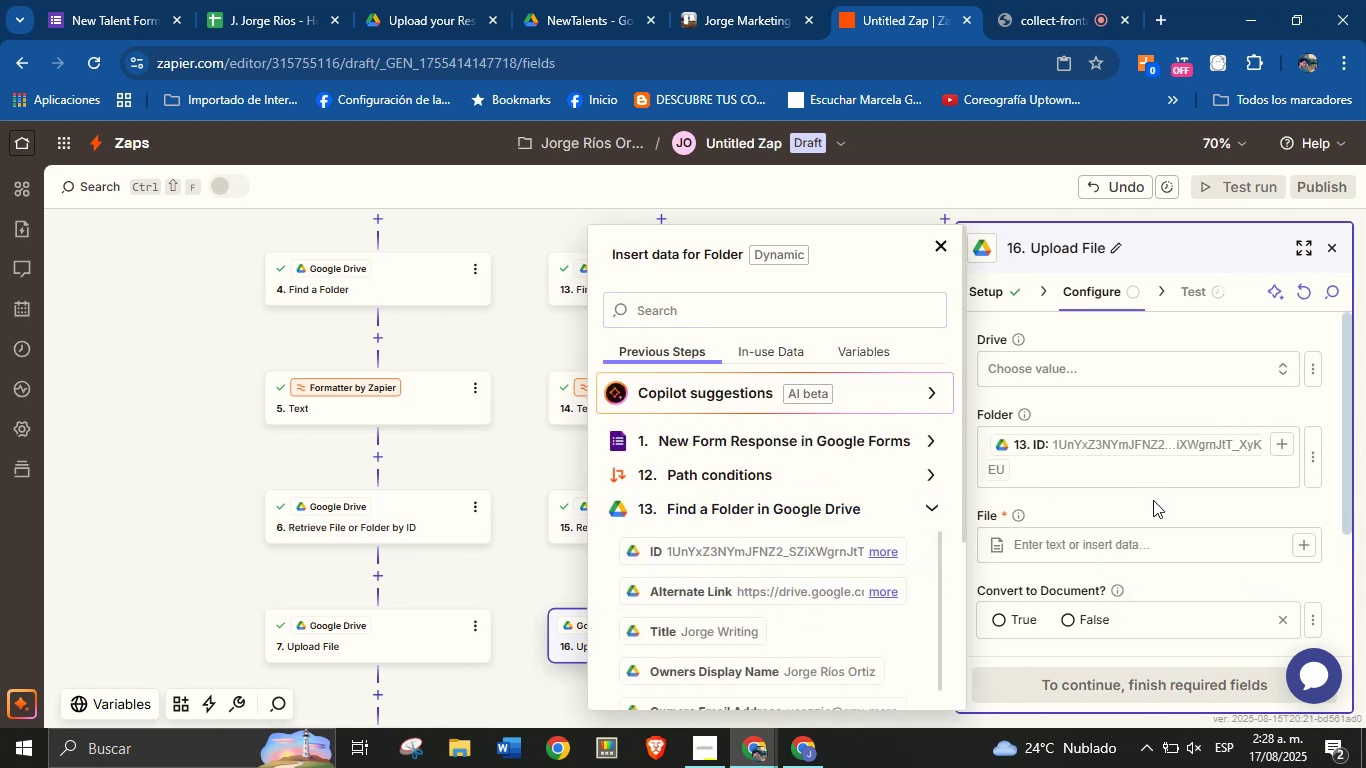 
left_click([1153, 500])
 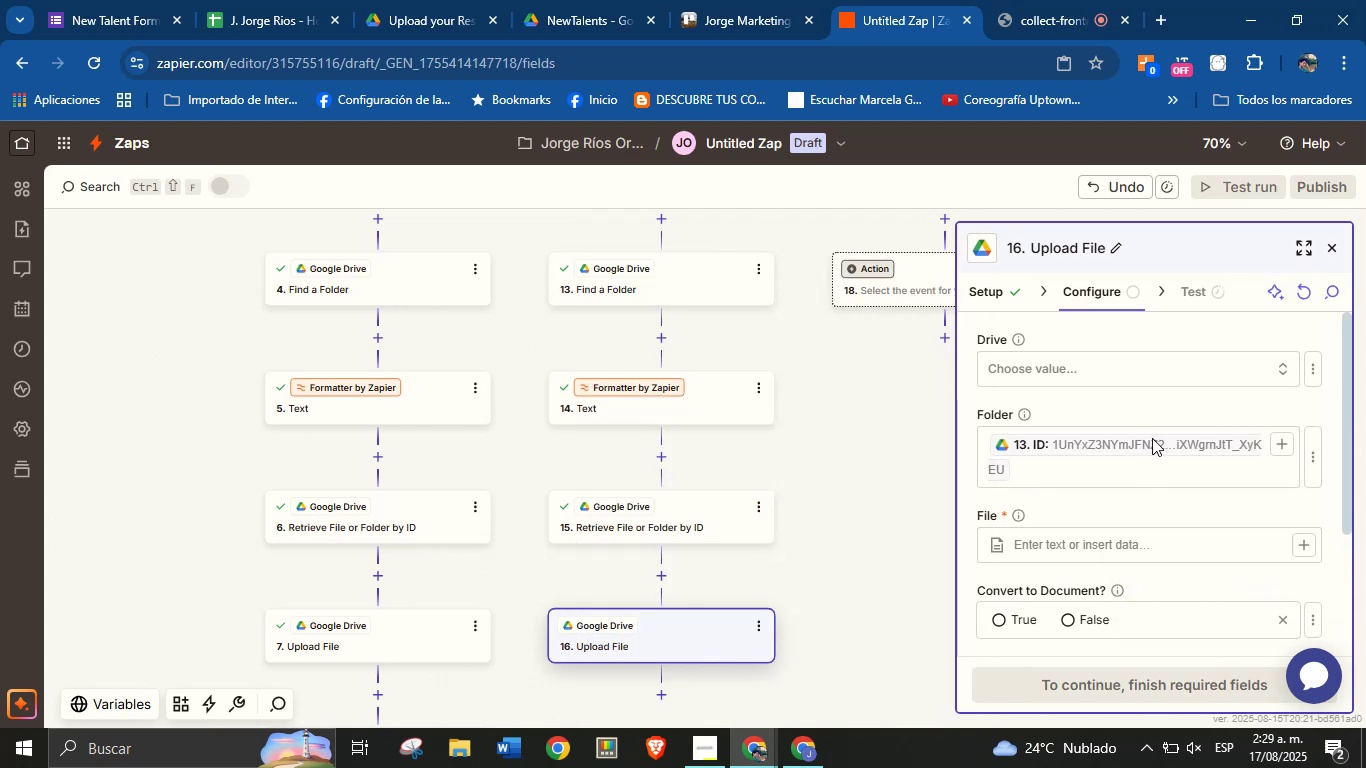 
scroll: coordinate [1158, 443], scroll_direction: down, amount: 1.0
 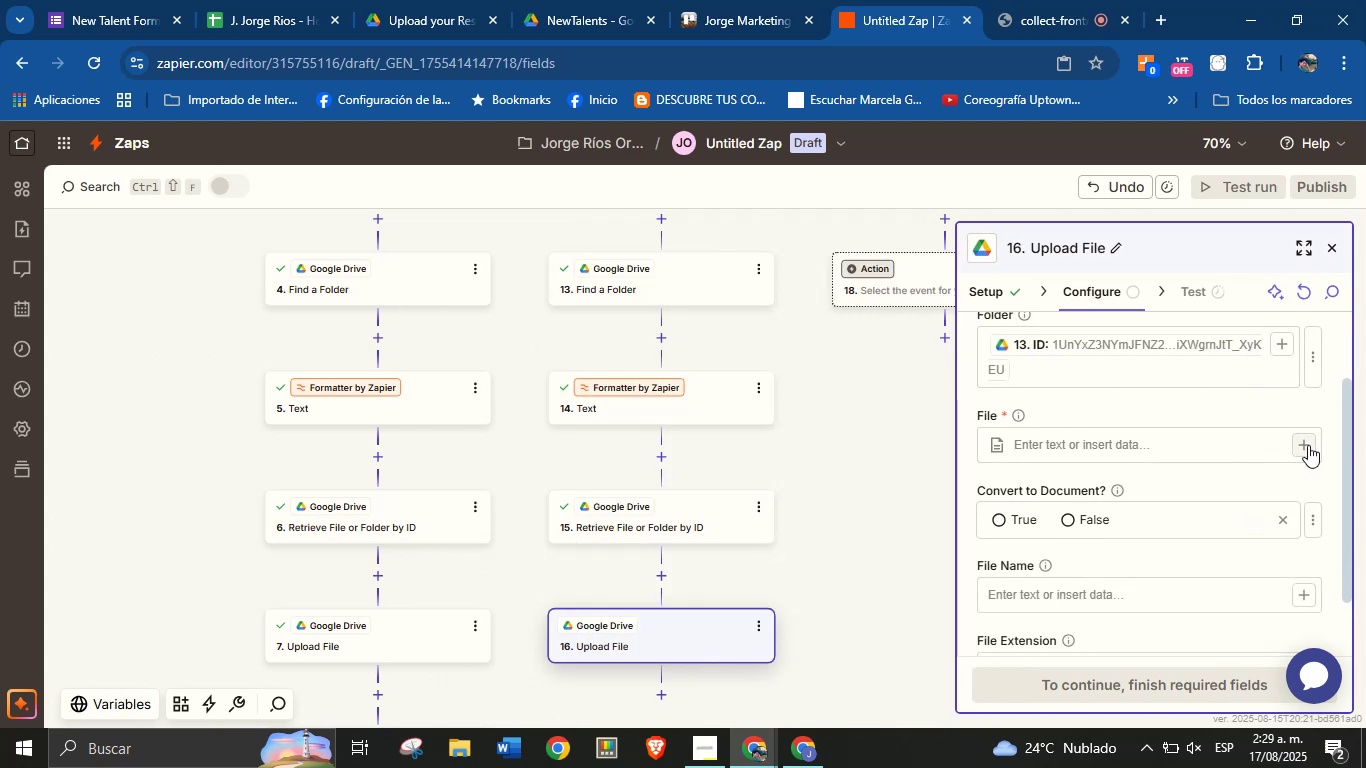 
left_click([1308, 445])
 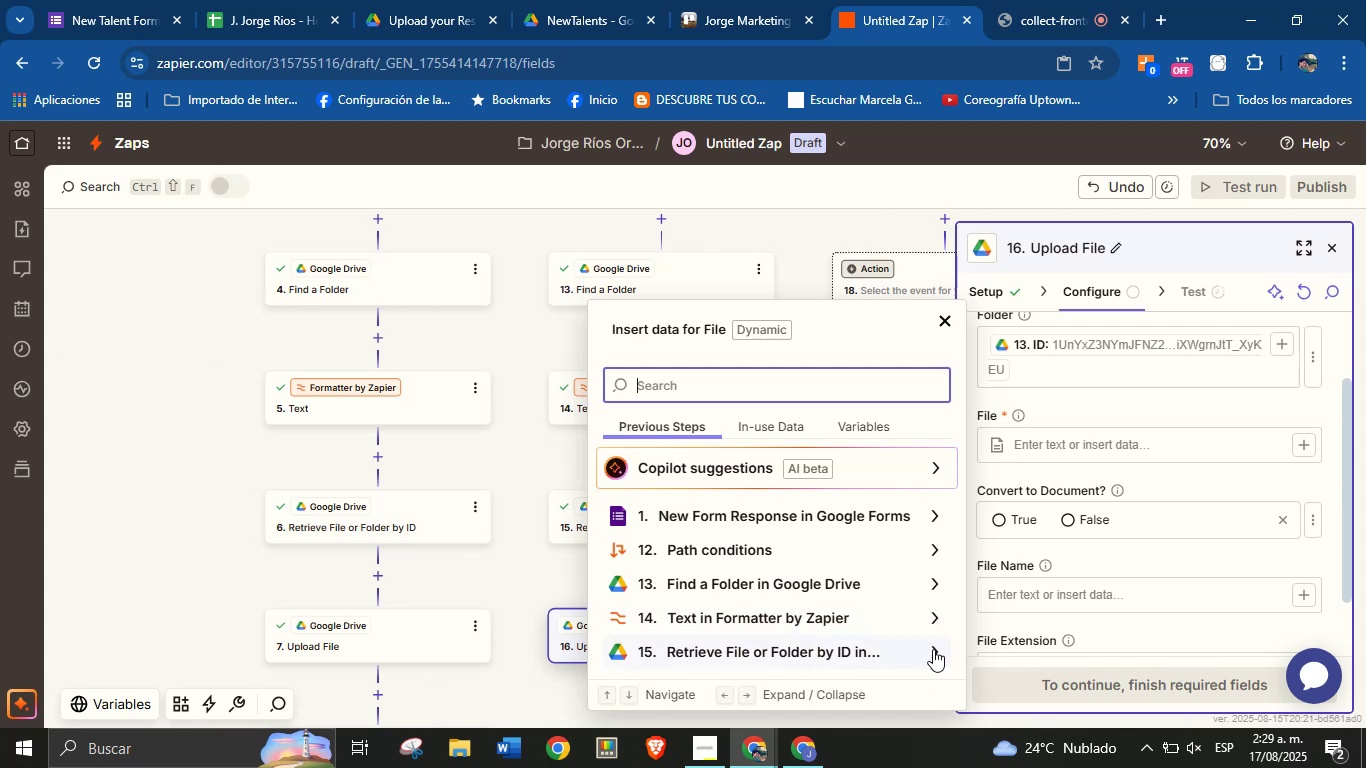 
left_click([933, 648])
 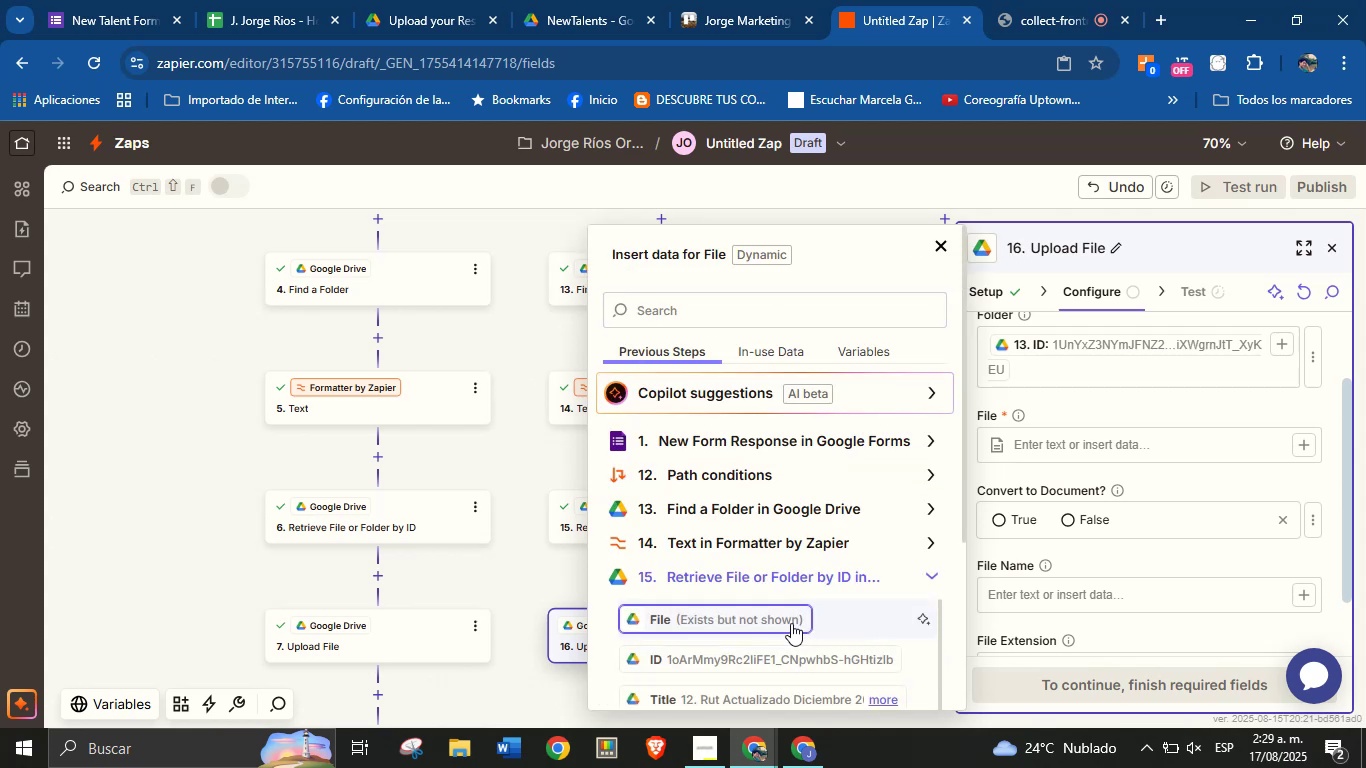 
left_click([790, 623])
 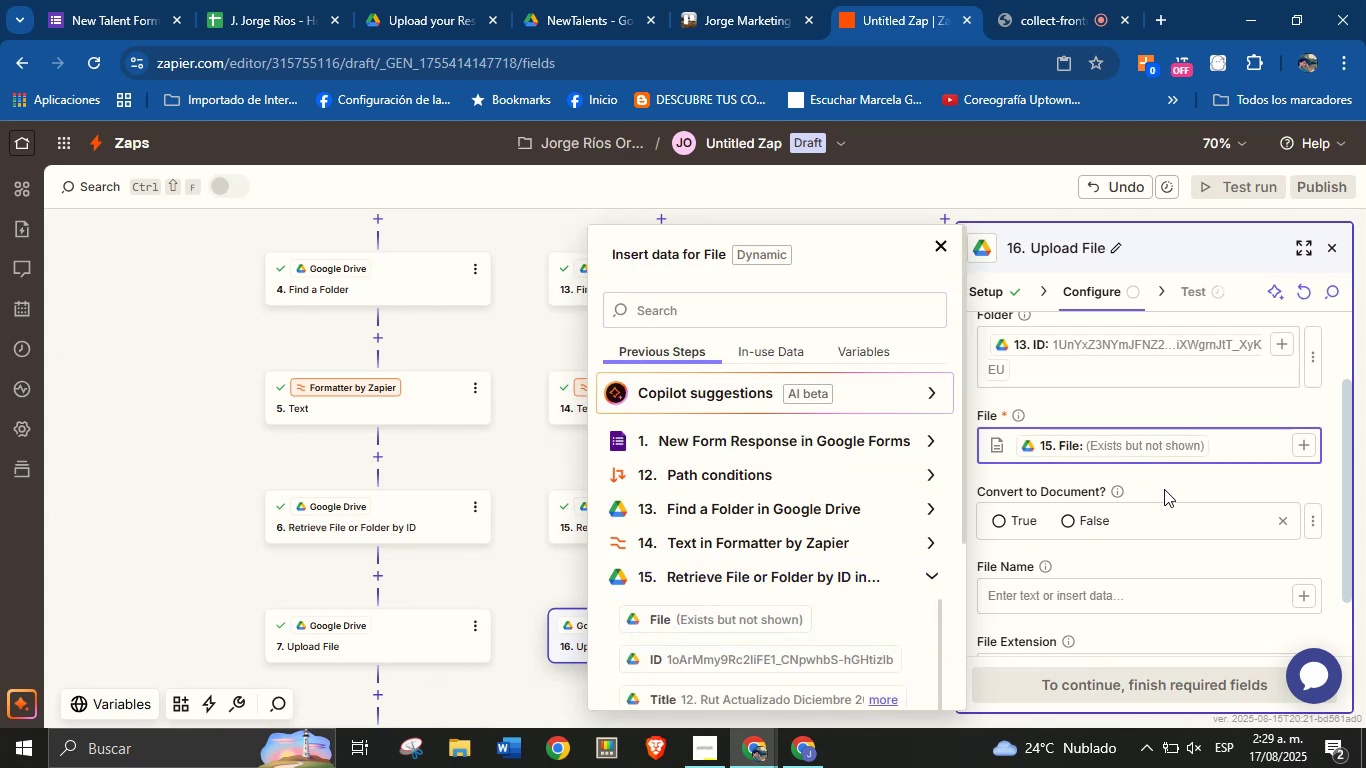 
left_click([1164, 489])
 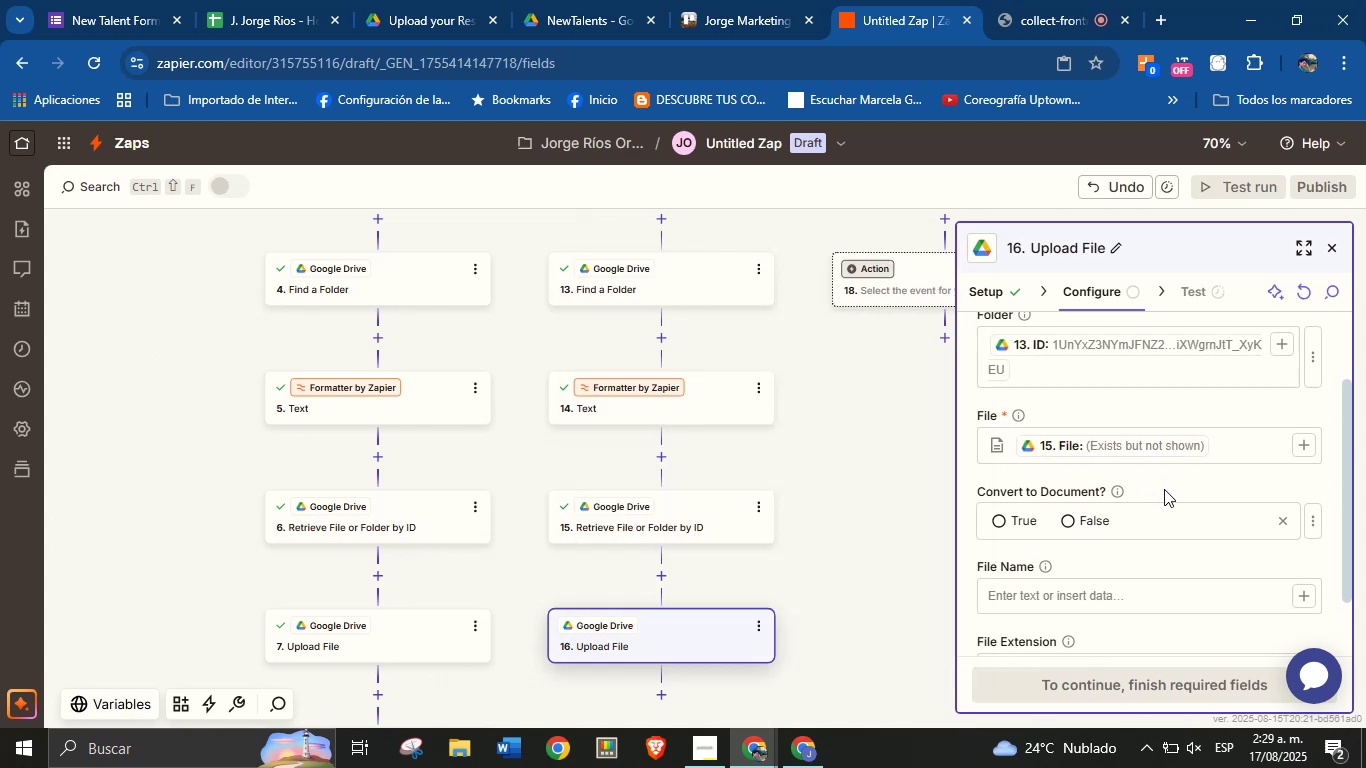 
scroll: coordinate [1173, 529], scroll_direction: down, amount: 2.0
 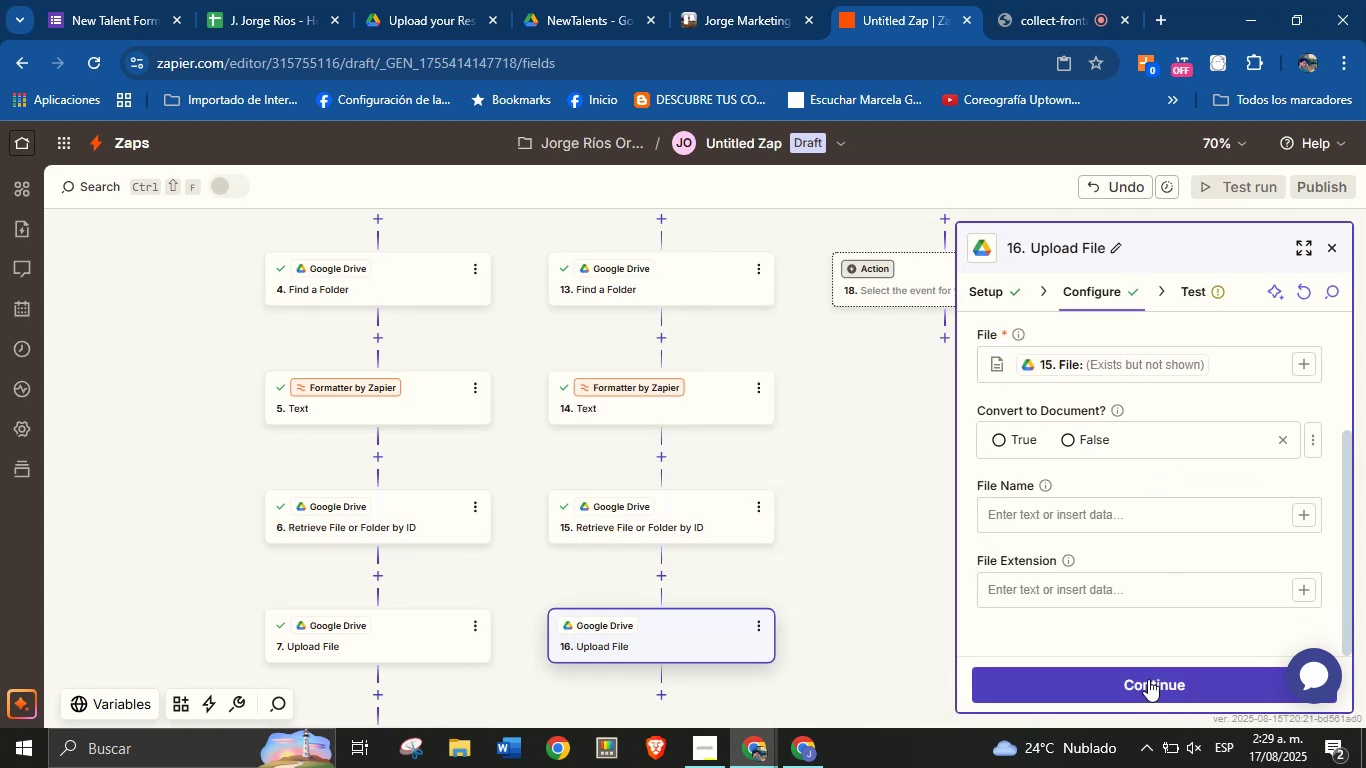 
left_click([1148, 679])
 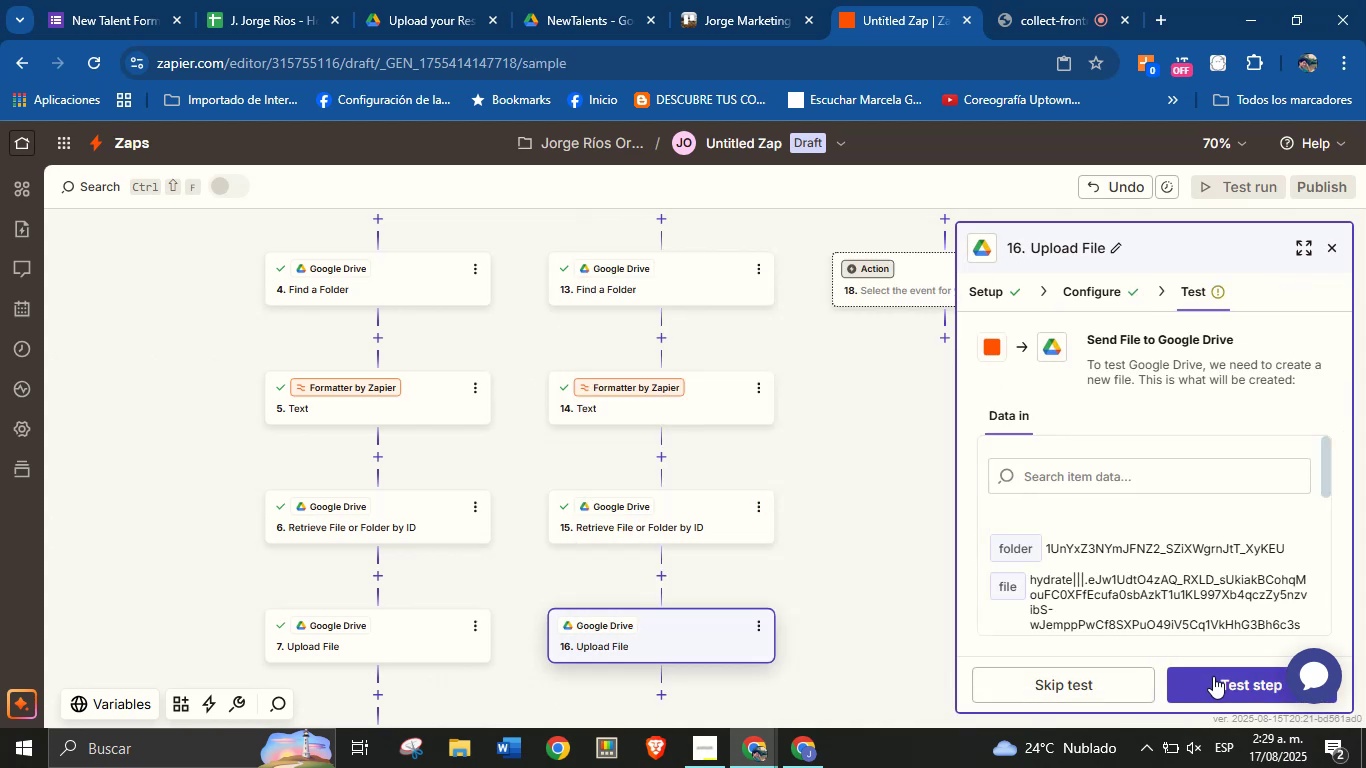 
left_click([1213, 678])
 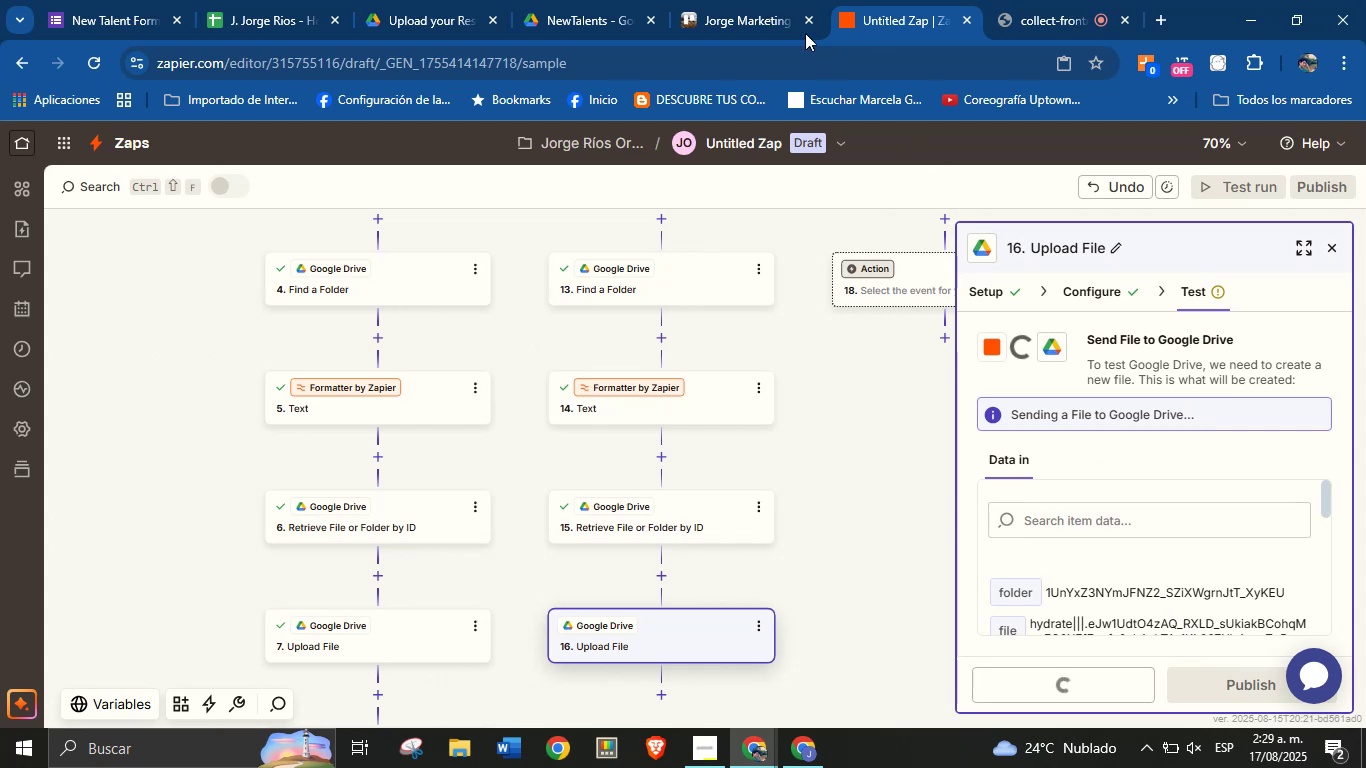 
left_click([572, 0])
 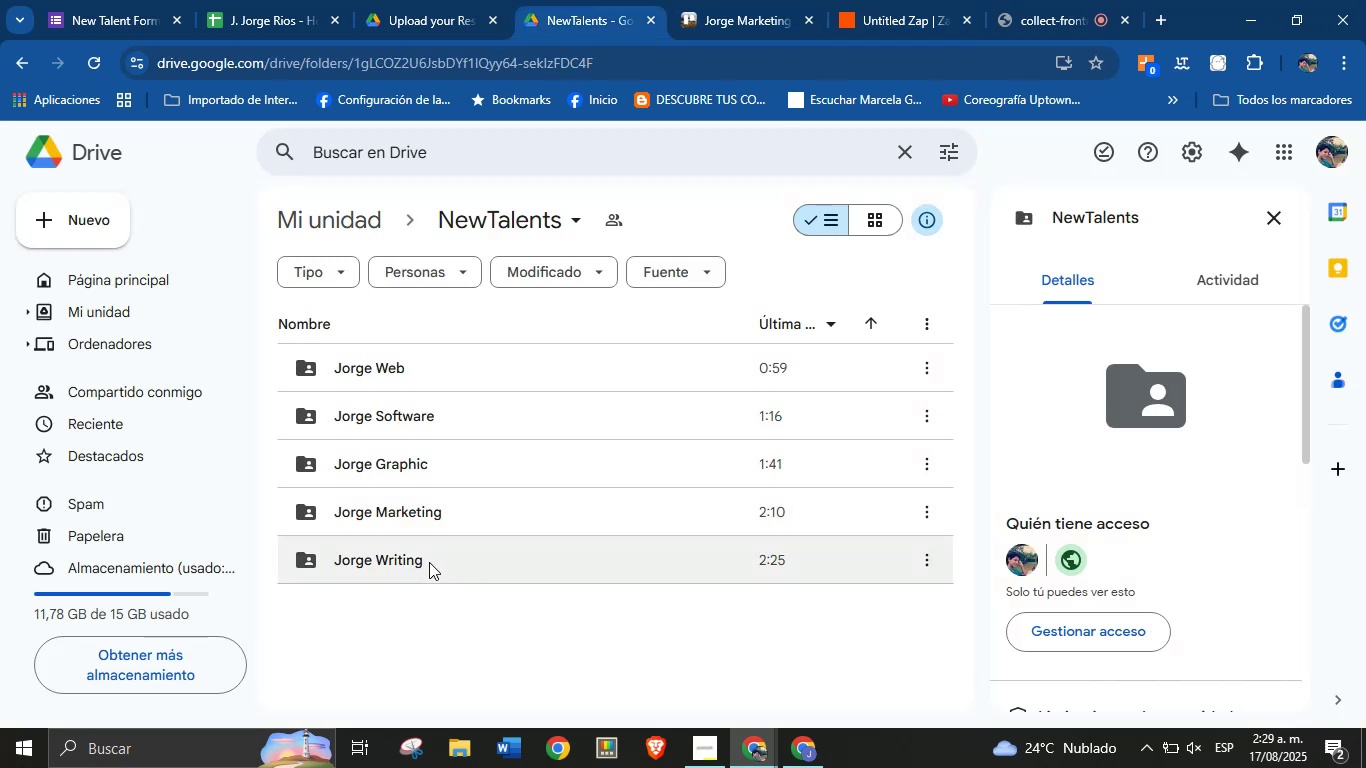 
double_click([429, 562])
 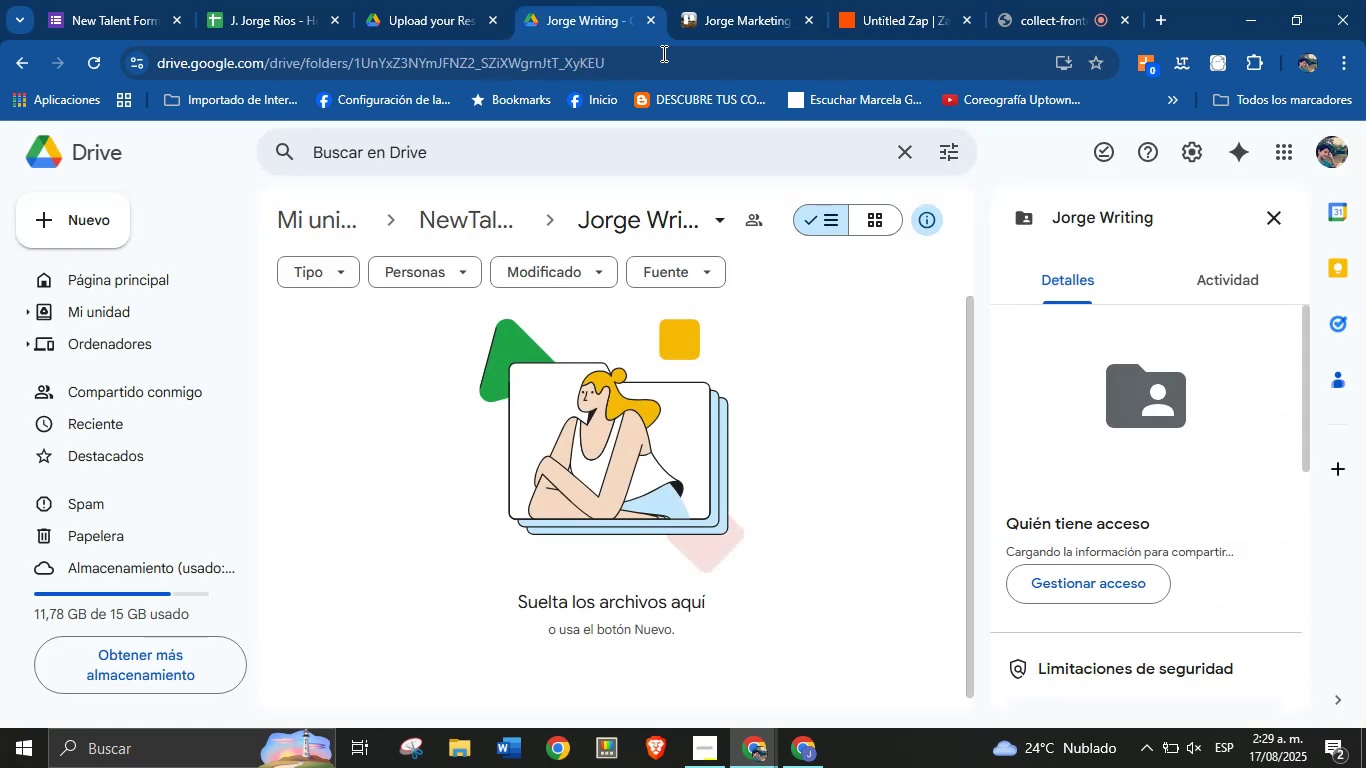 
left_click([884, 0])
 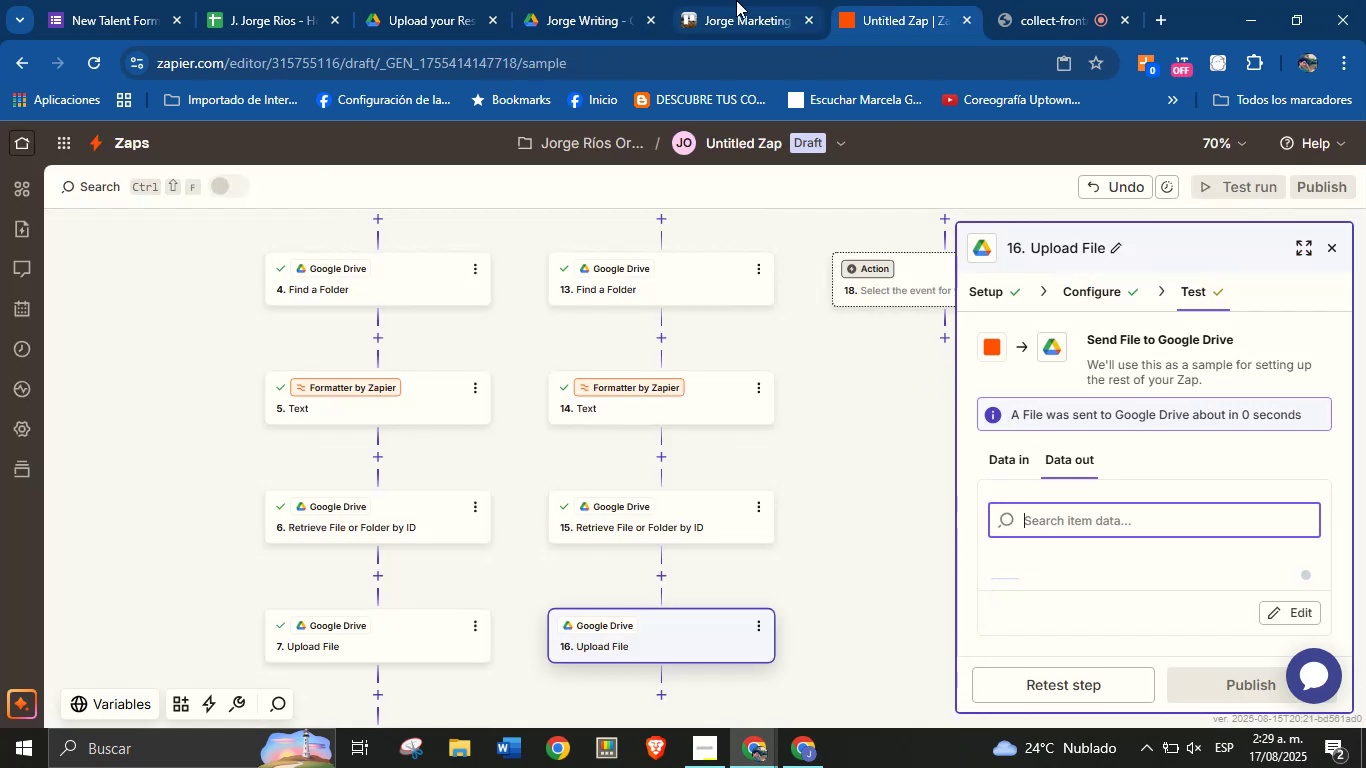 
left_click([736, 0])
 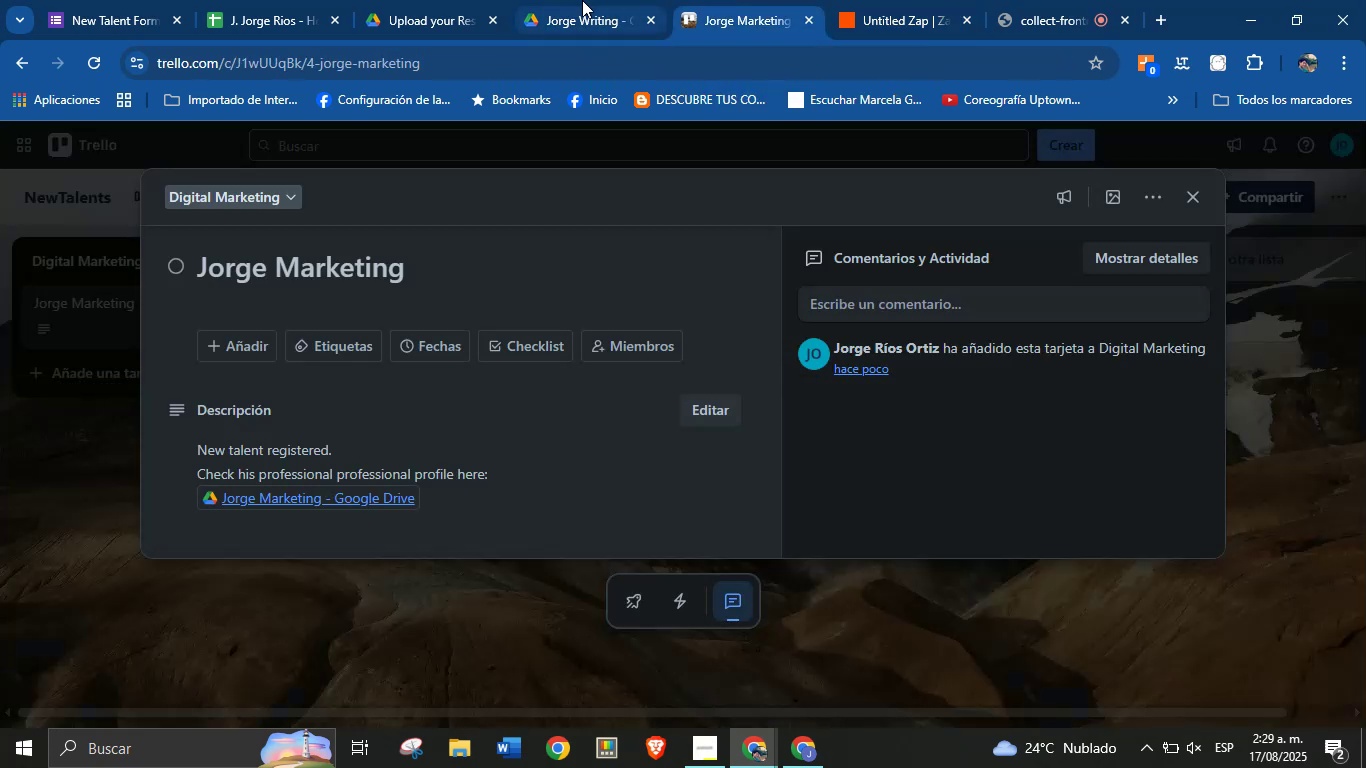 
left_click([582, 0])
 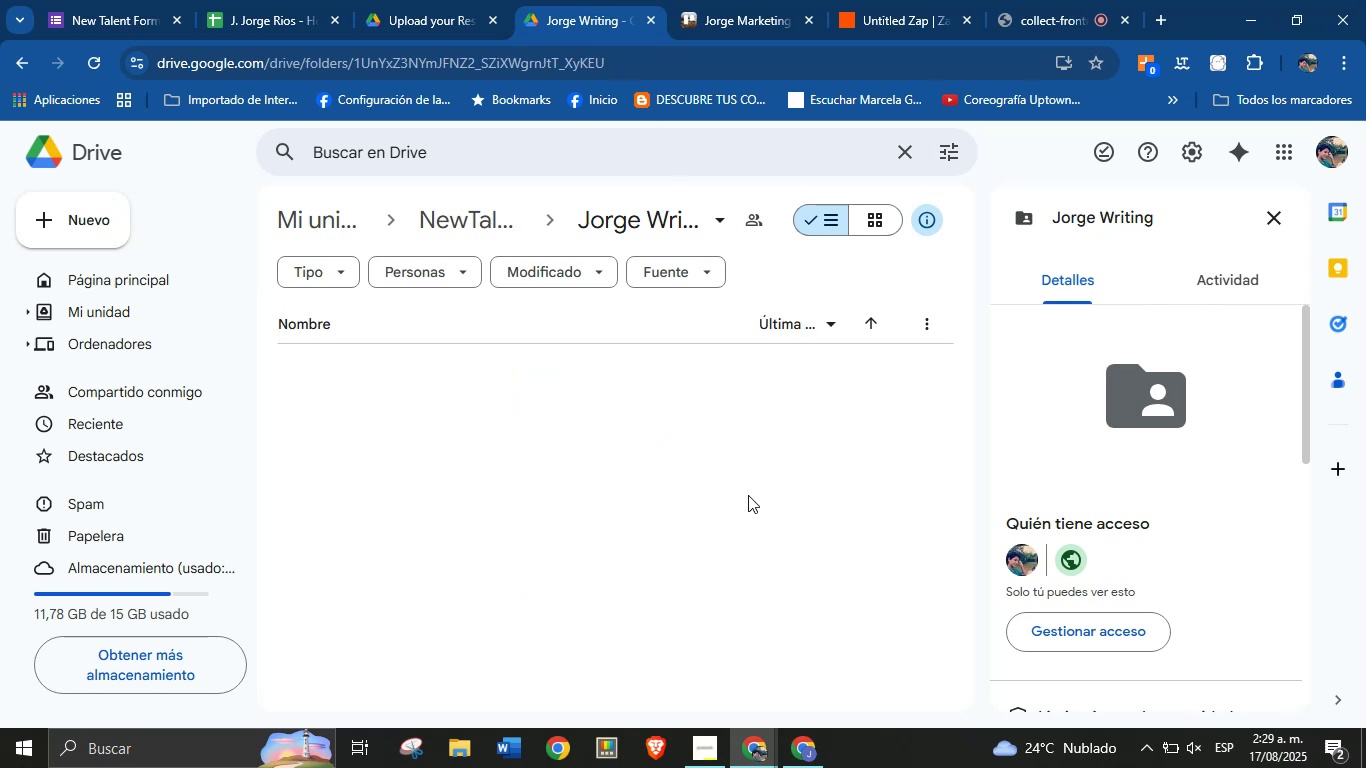 
left_click([748, 495])
 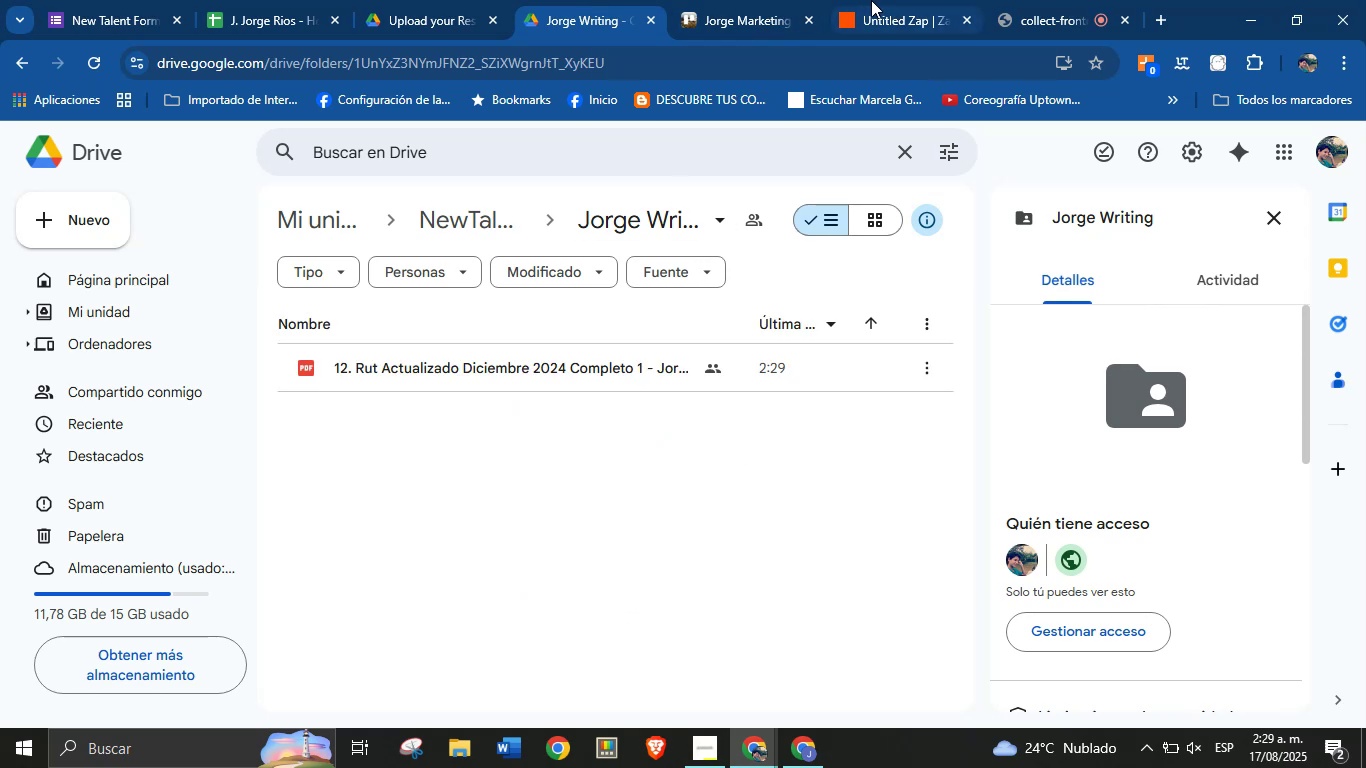 
left_click([871, 0])
 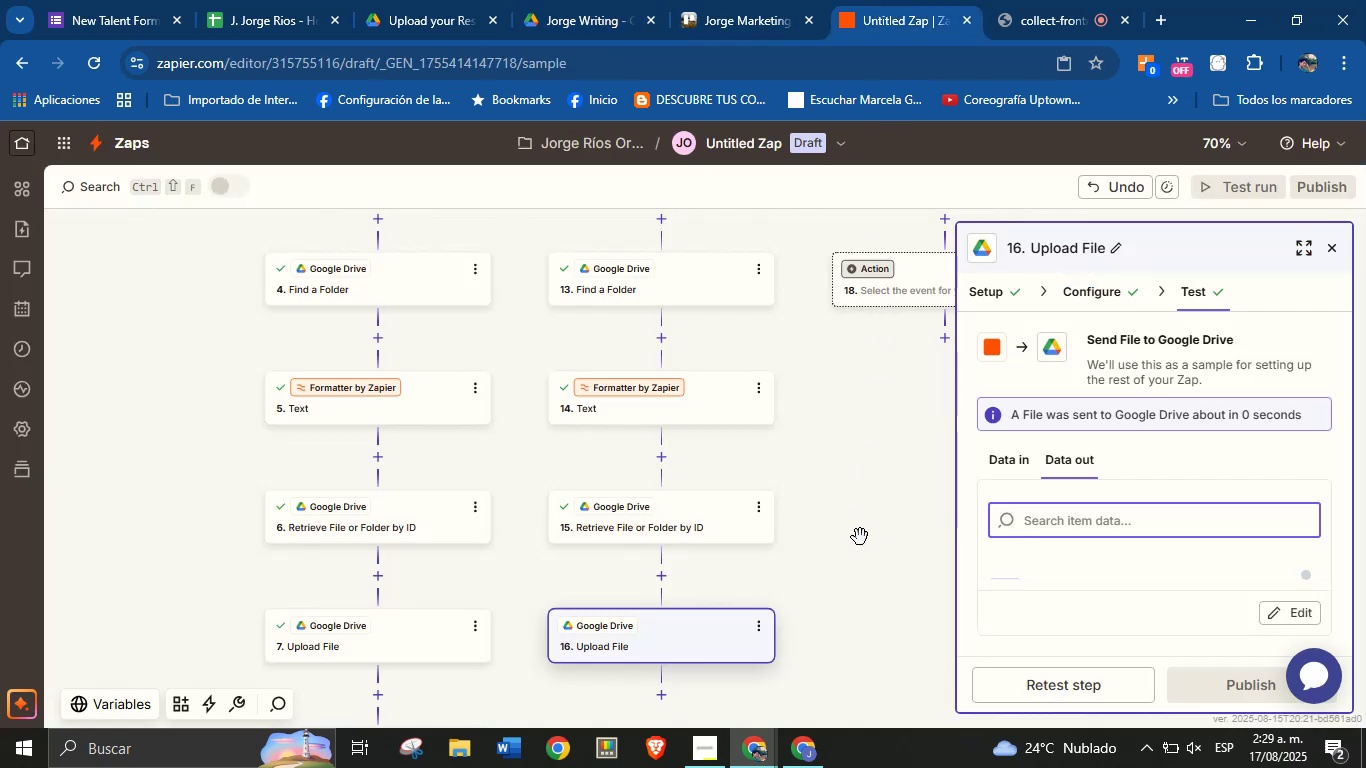 
left_click_drag(start_coordinate=[861, 539], to_coordinate=[854, 451])
 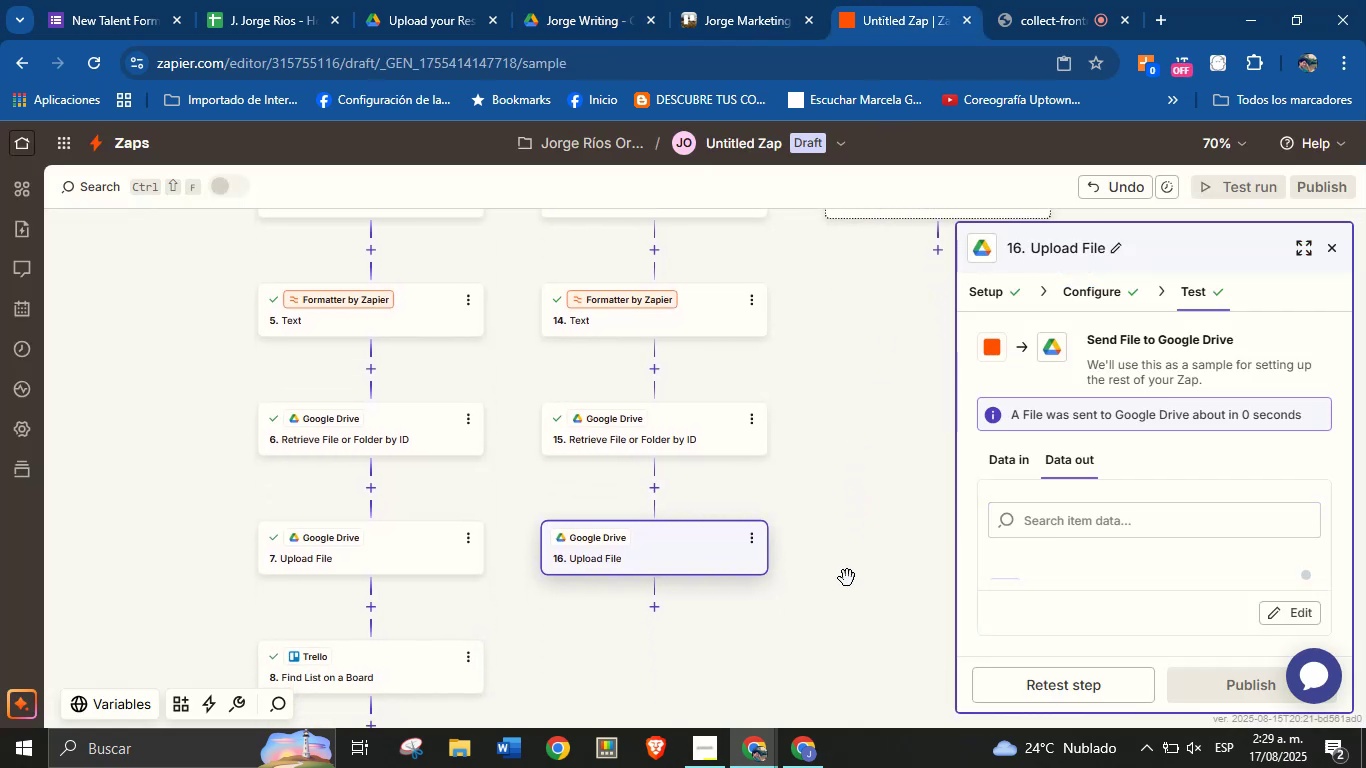 
left_click_drag(start_coordinate=[847, 579], to_coordinate=[856, 449])
 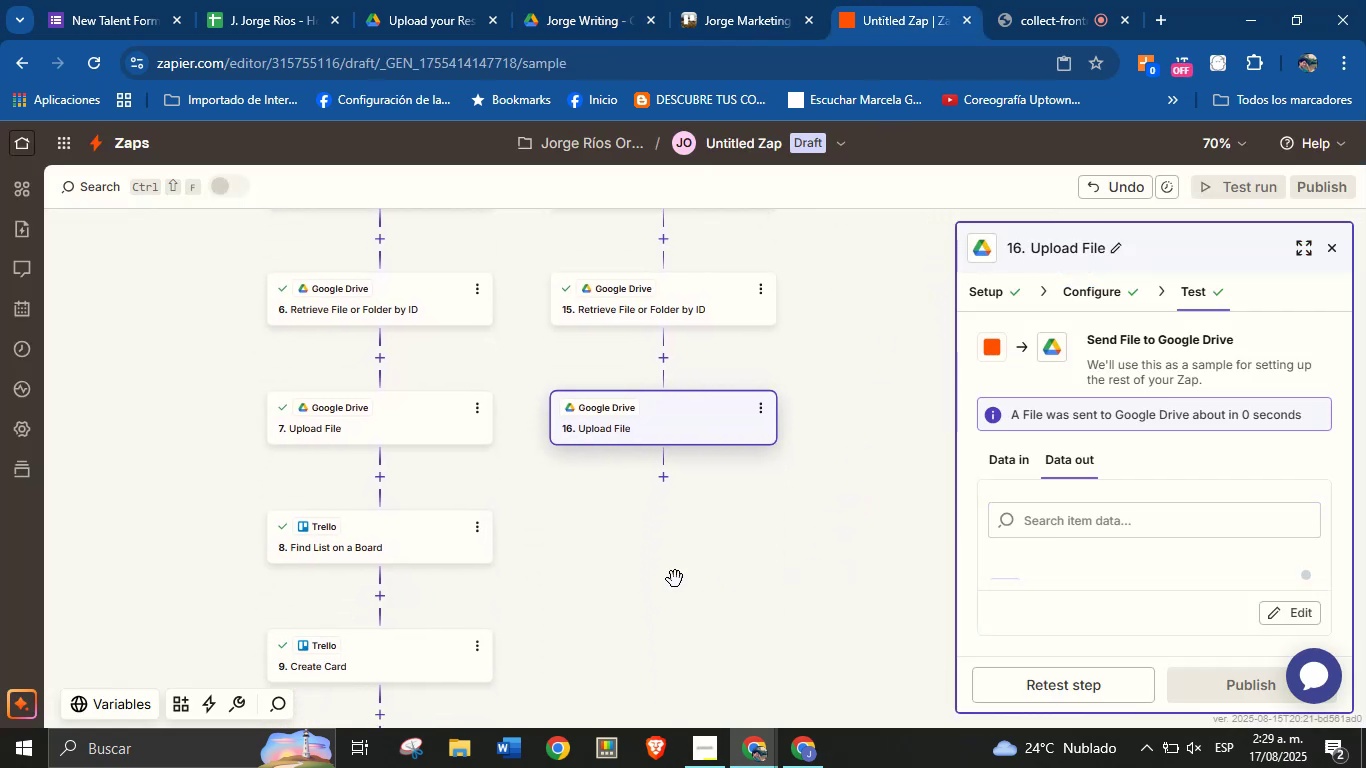 
left_click_drag(start_coordinate=[673, 579], to_coordinate=[713, 540])
 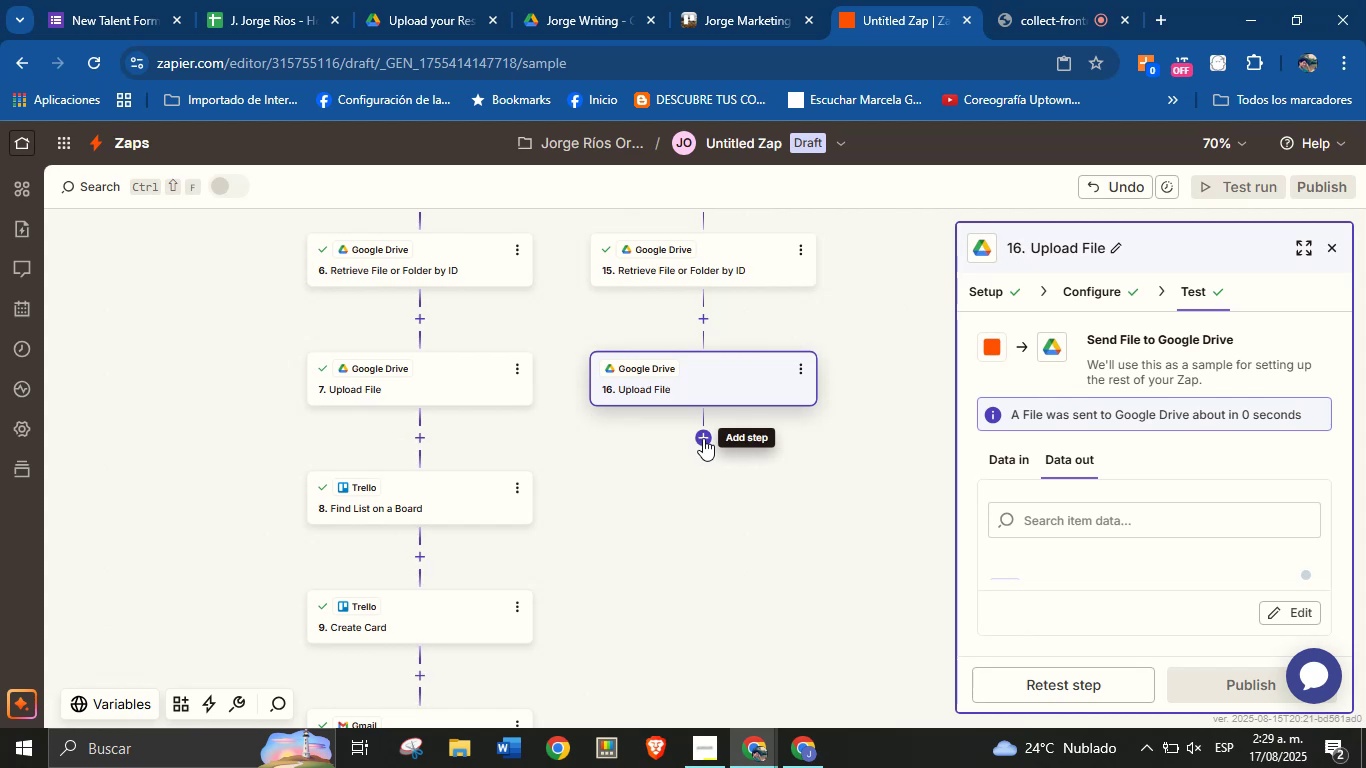 
left_click([703, 438])
 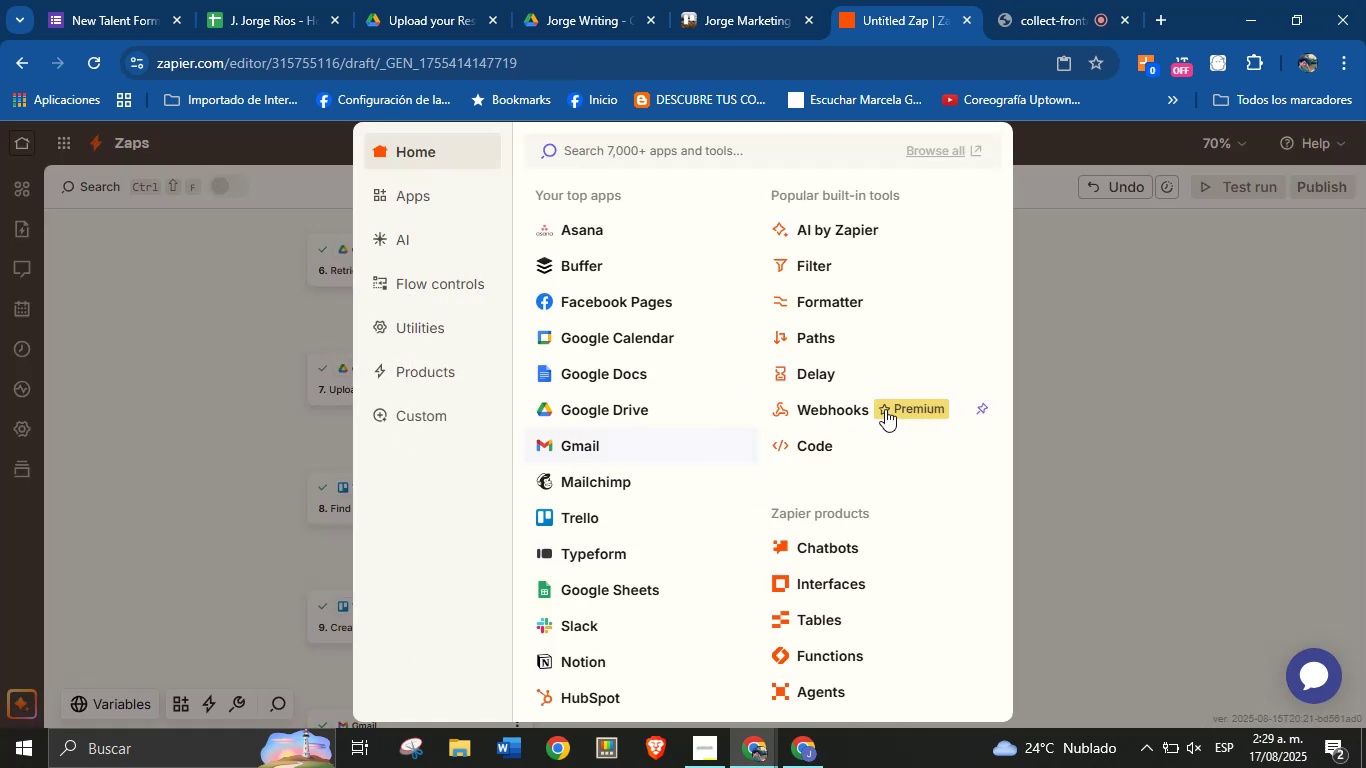 
left_click([1049, 433])
 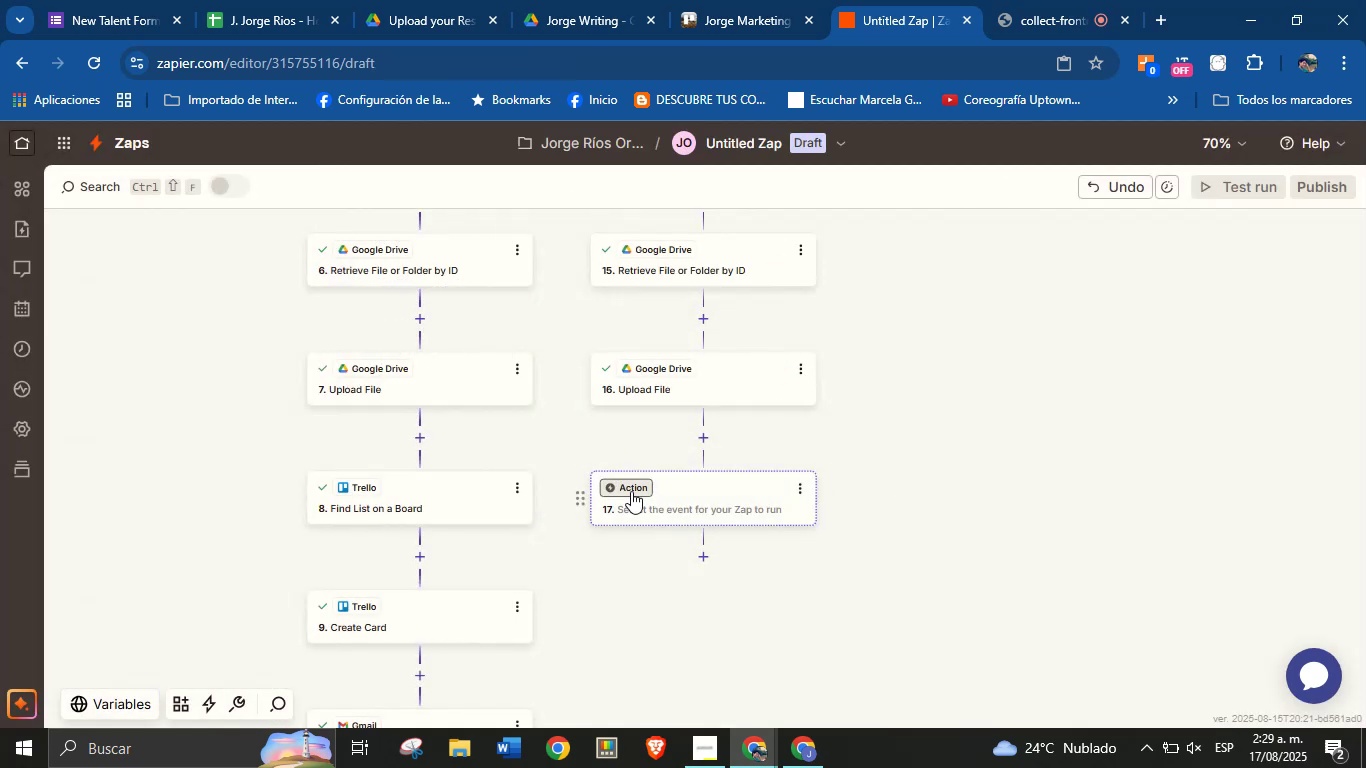 
left_click([631, 491])
 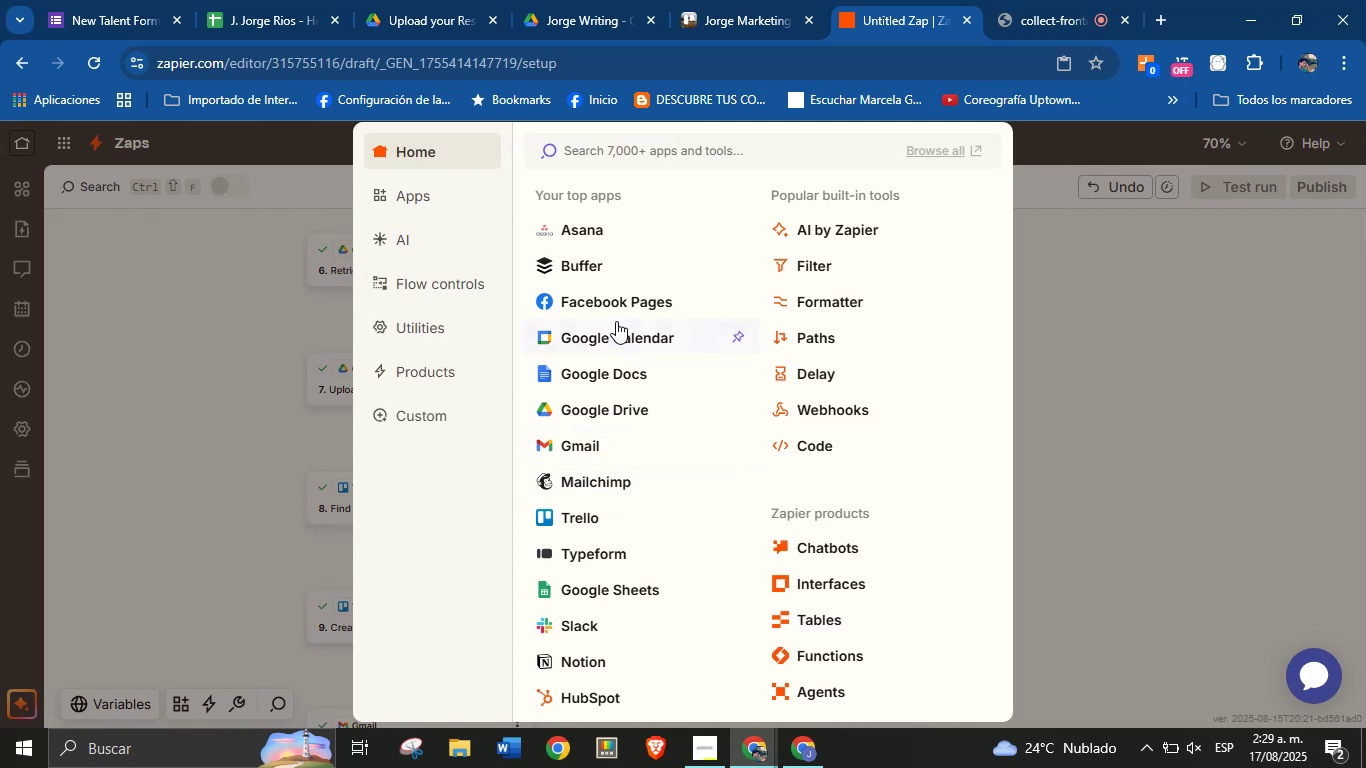 
wait(5.61)
 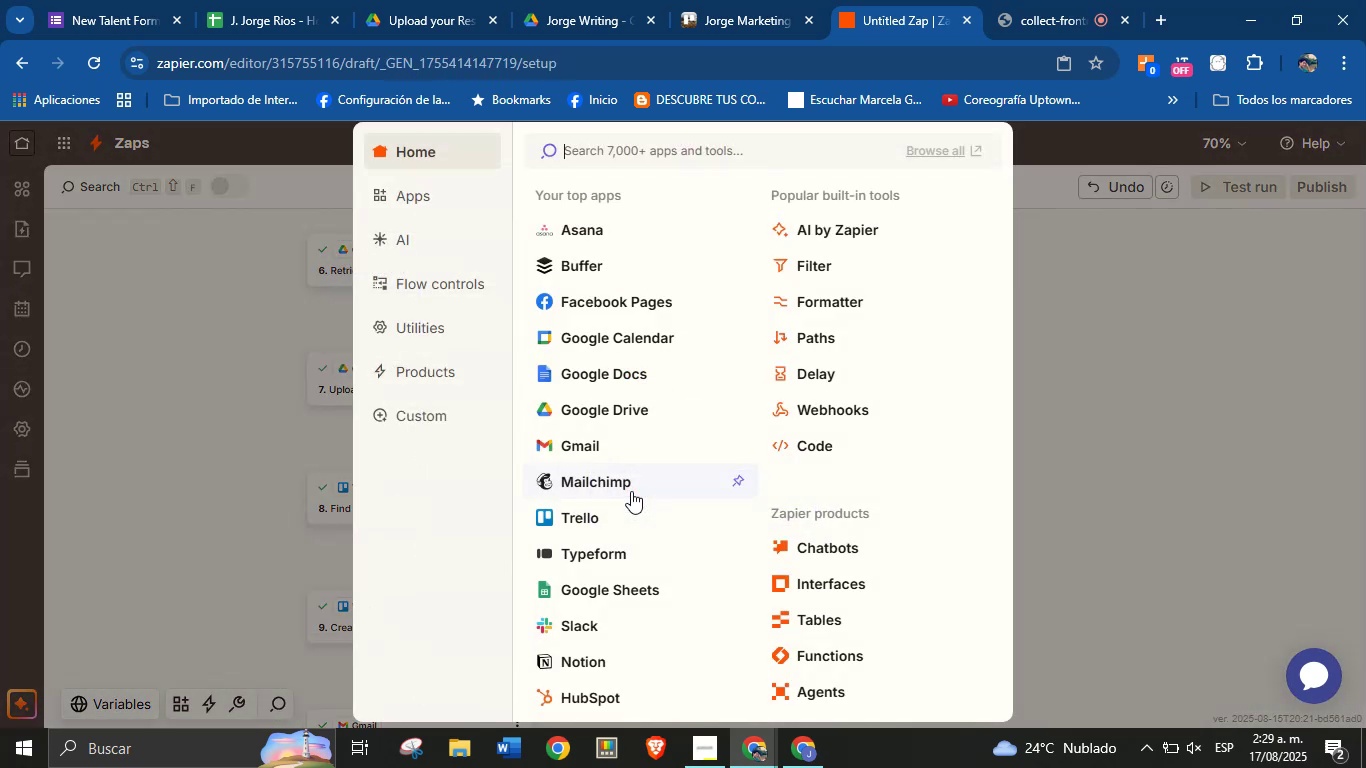 
left_click([1061, 429])
 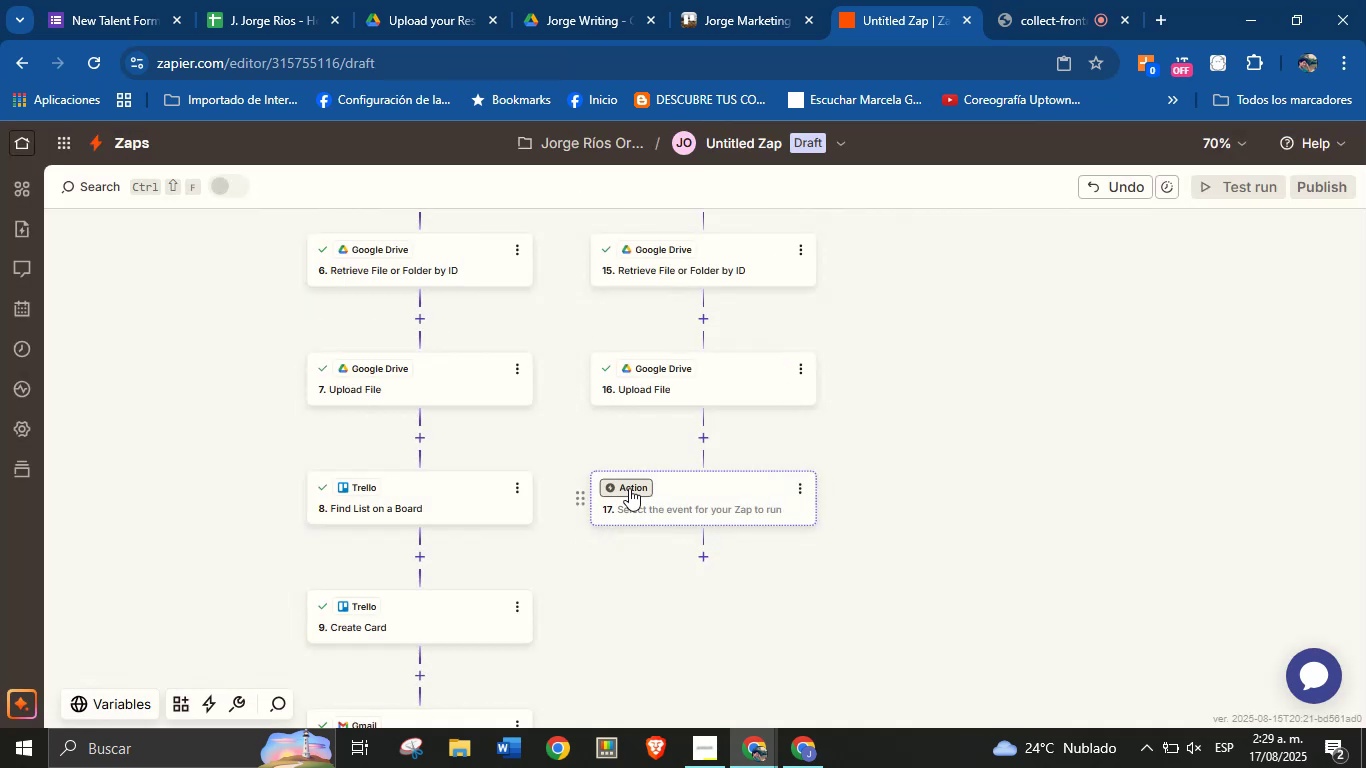 
left_click([629, 488])
 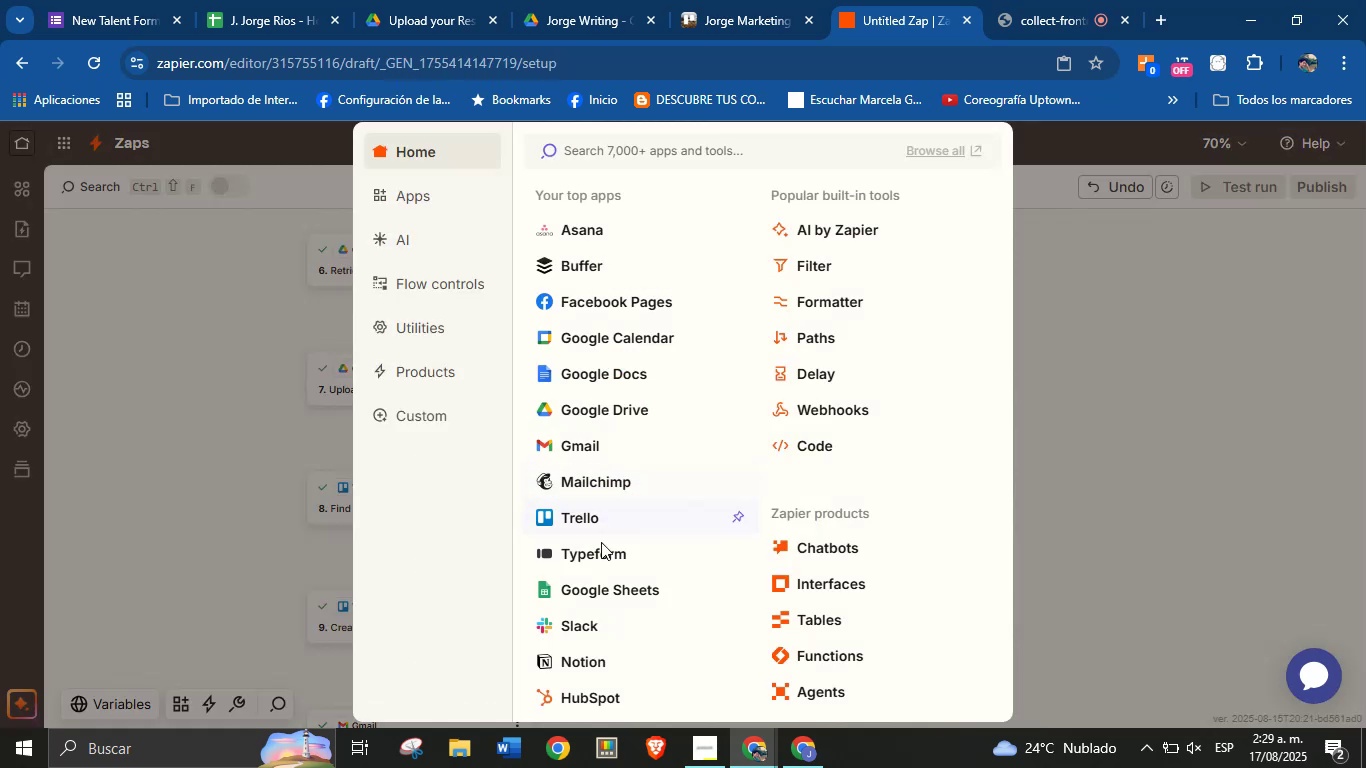 
left_click([588, 521])
 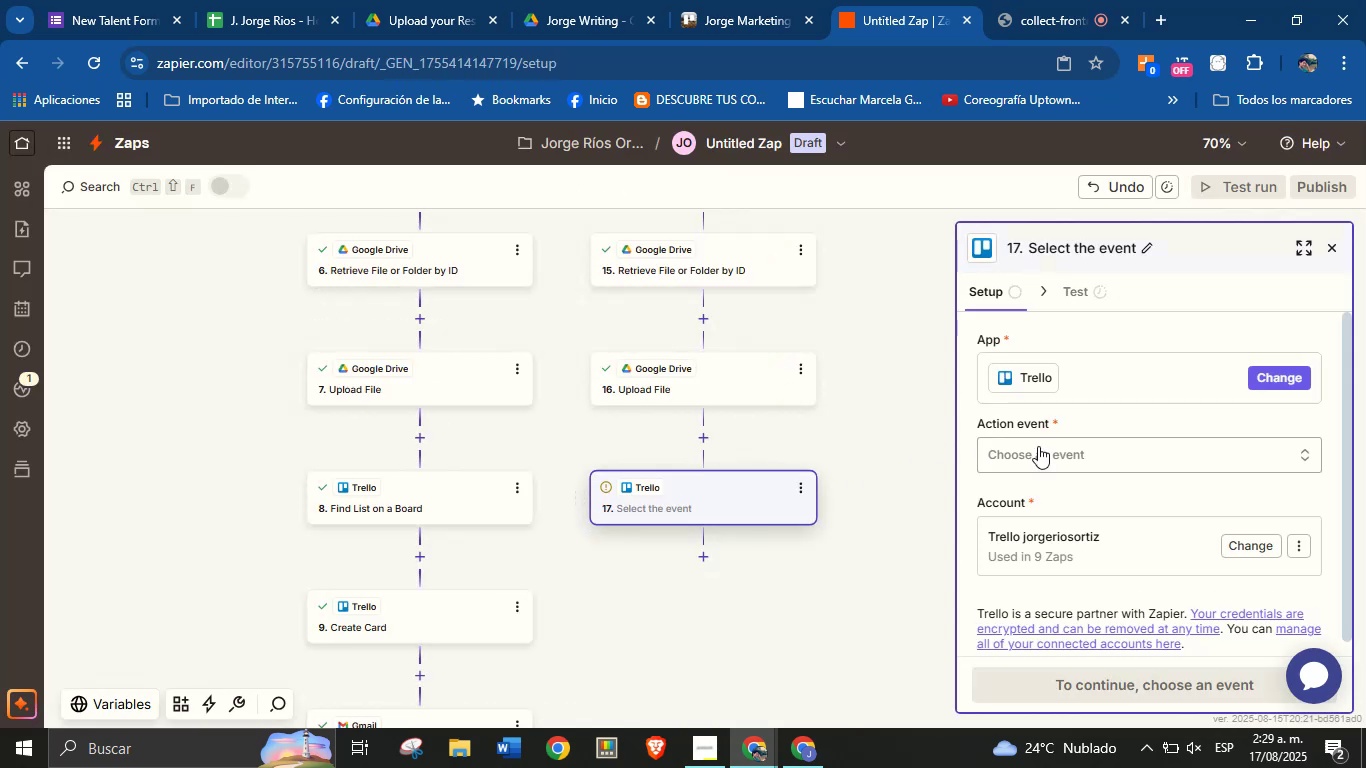 
left_click([1049, 454])
 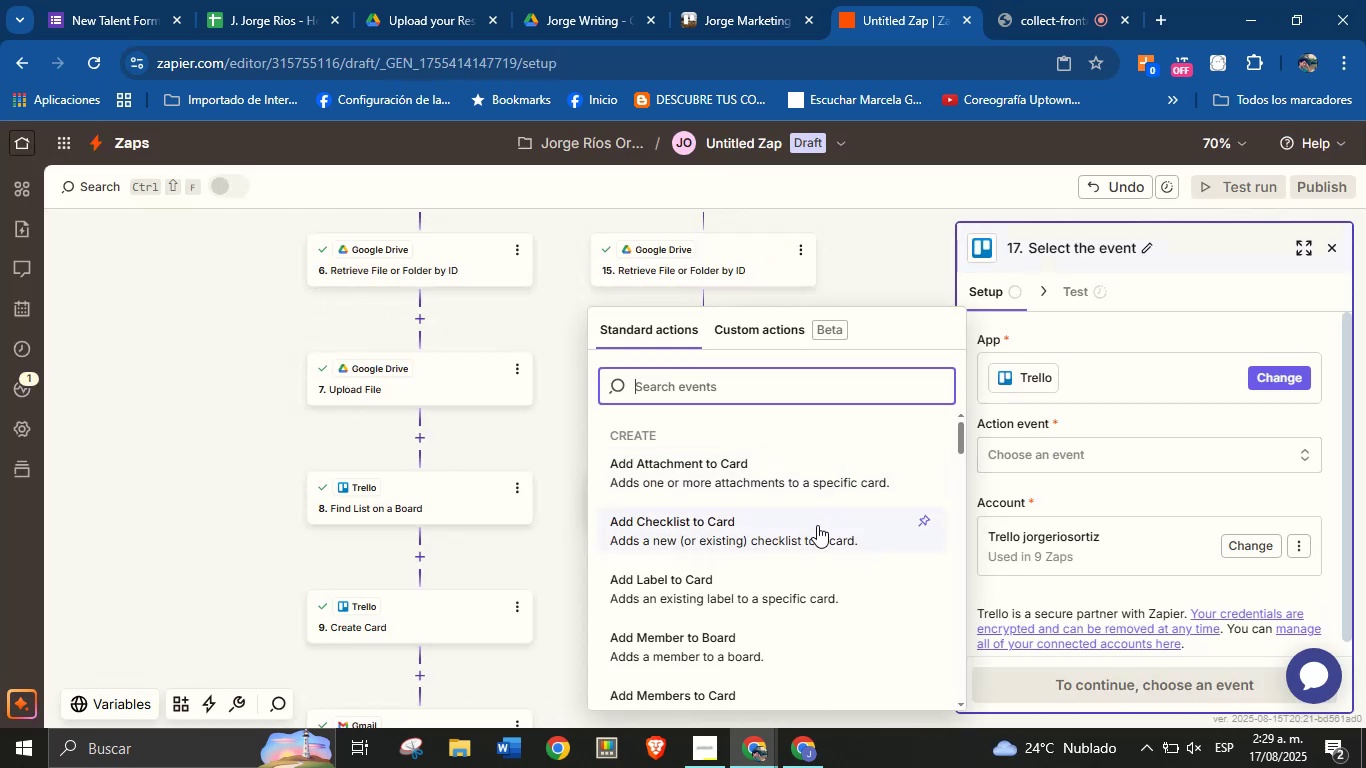 
scroll: coordinate [758, 530], scroll_direction: down, amount: 2.0
 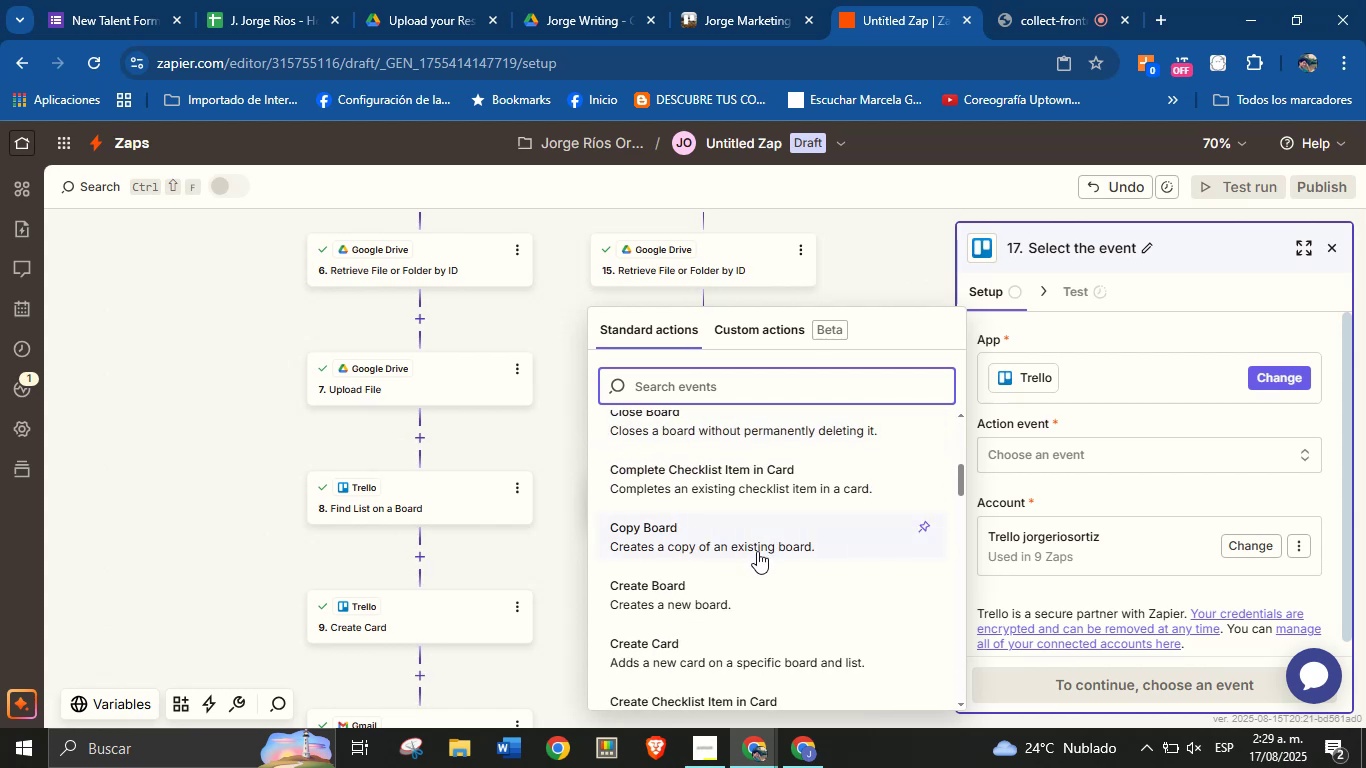 
scroll: coordinate [760, 551], scroll_direction: up, amount: 10.0
 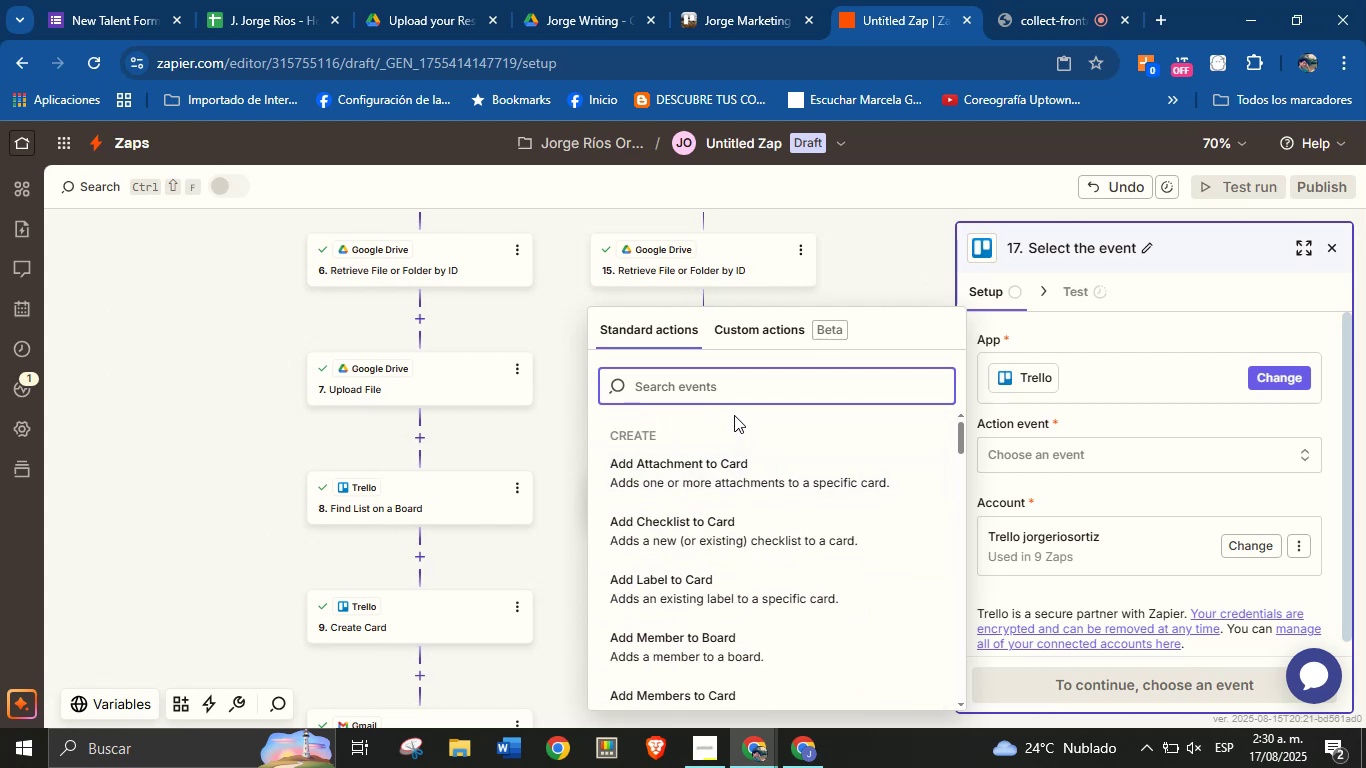 
type(list)
 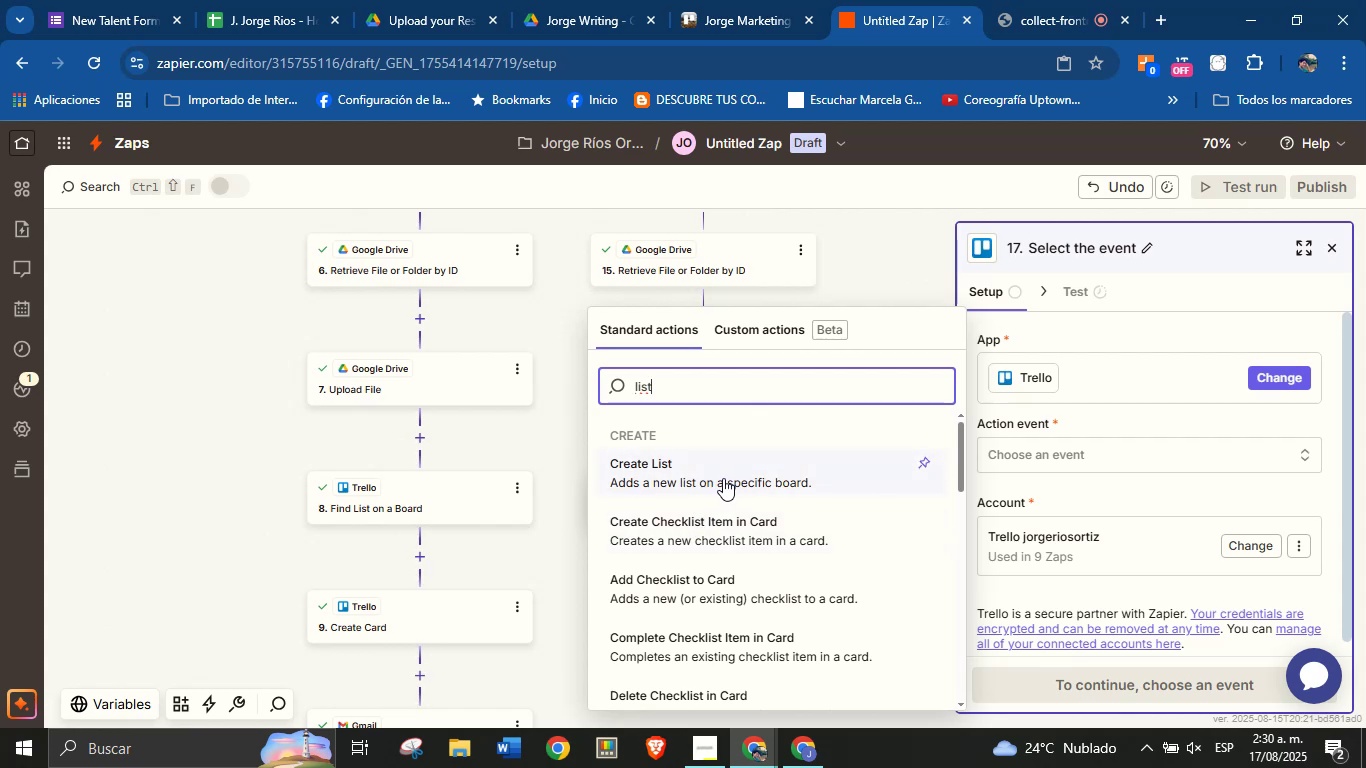 
scroll: coordinate [740, 566], scroll_direction: down, amount: 7.0
 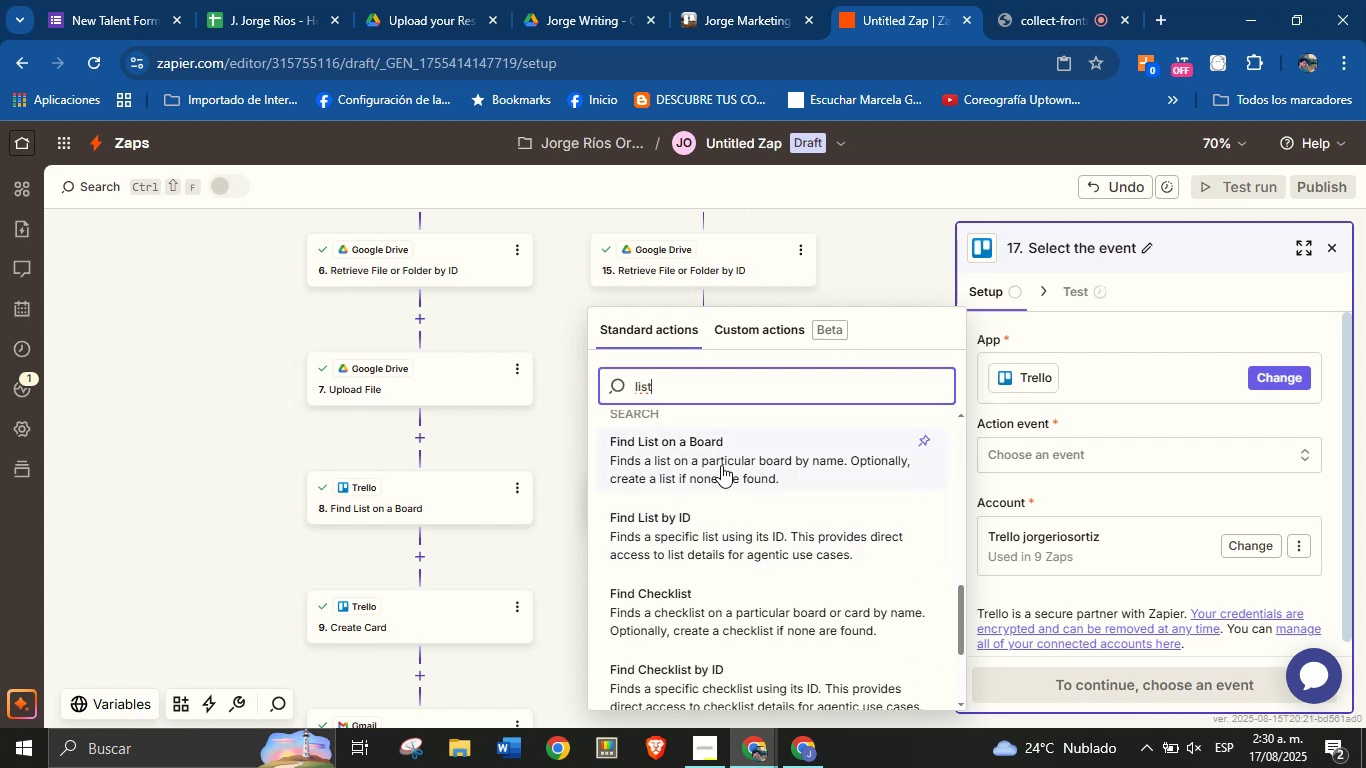 
left_click([721, 465])
 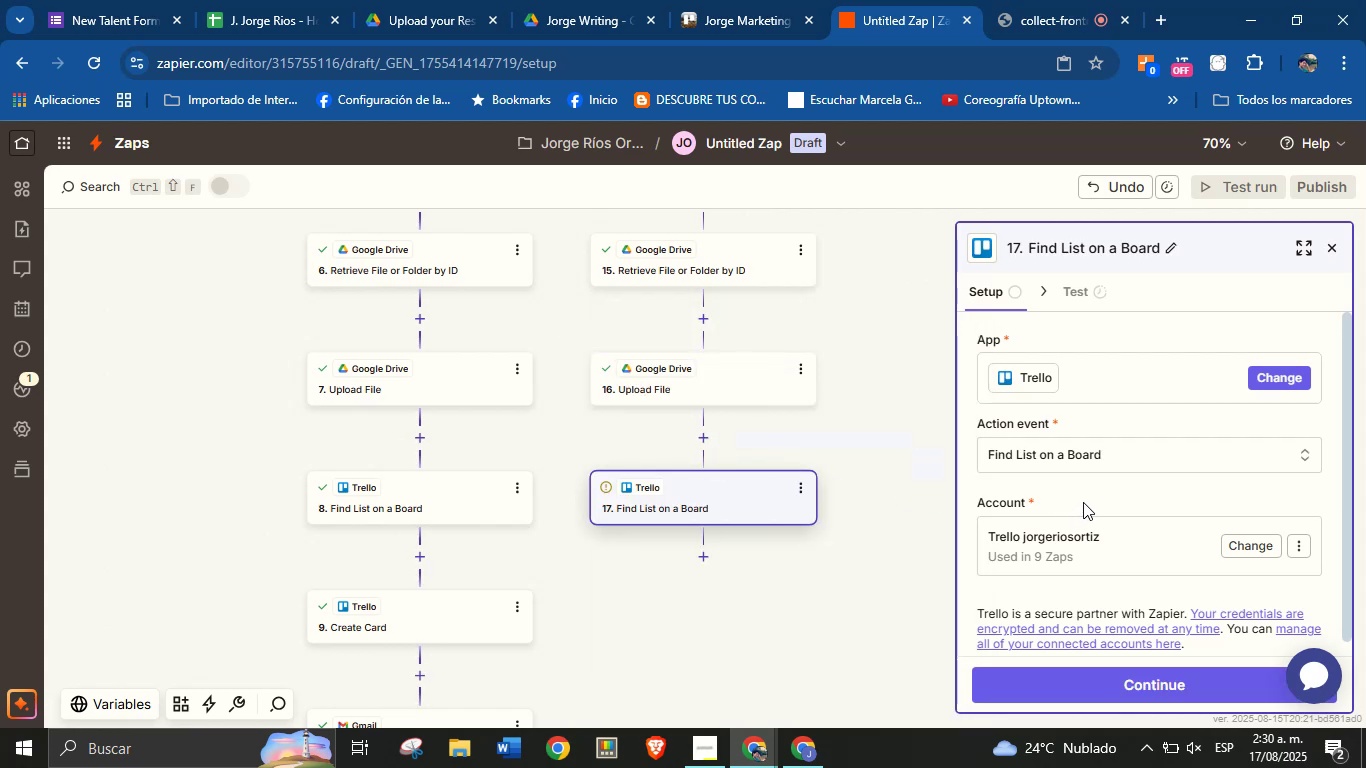 
left_click([1083, 501])
 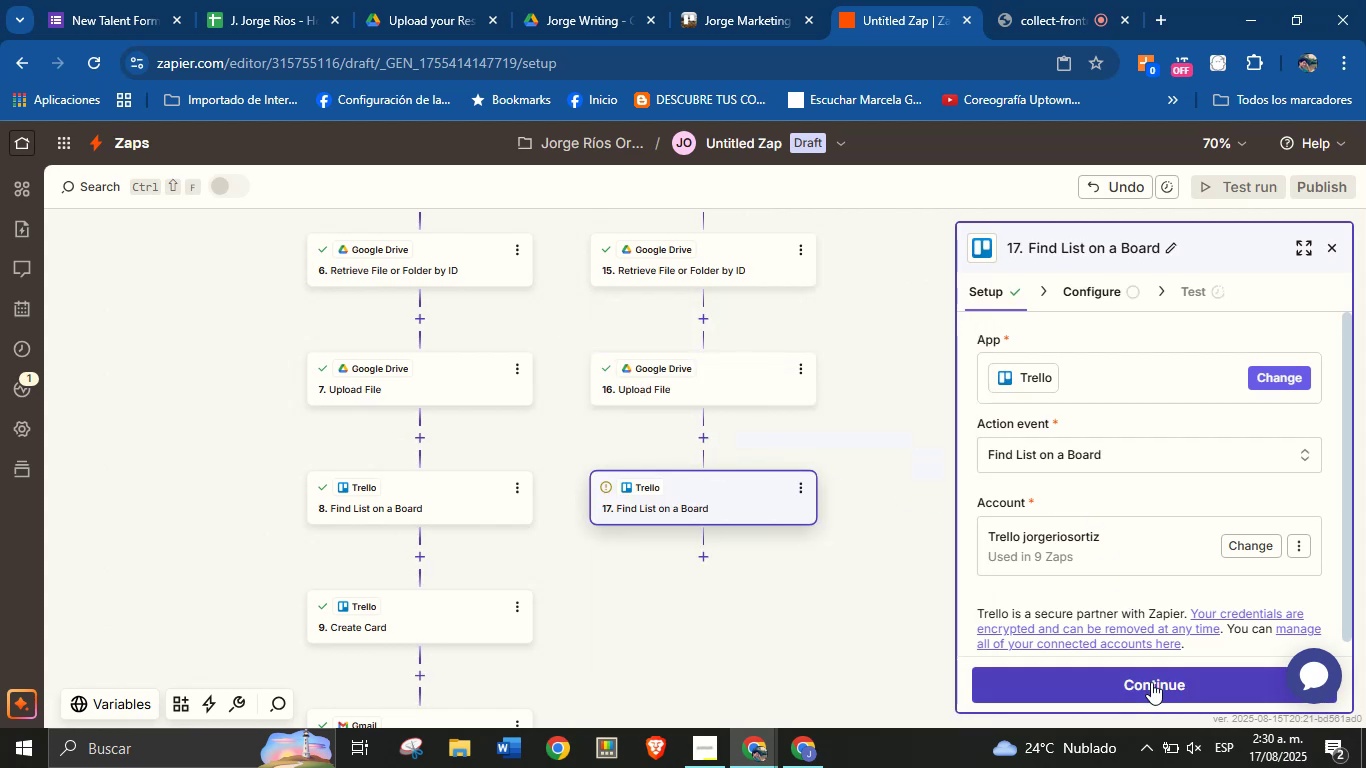 
left_click([1151, 682])
 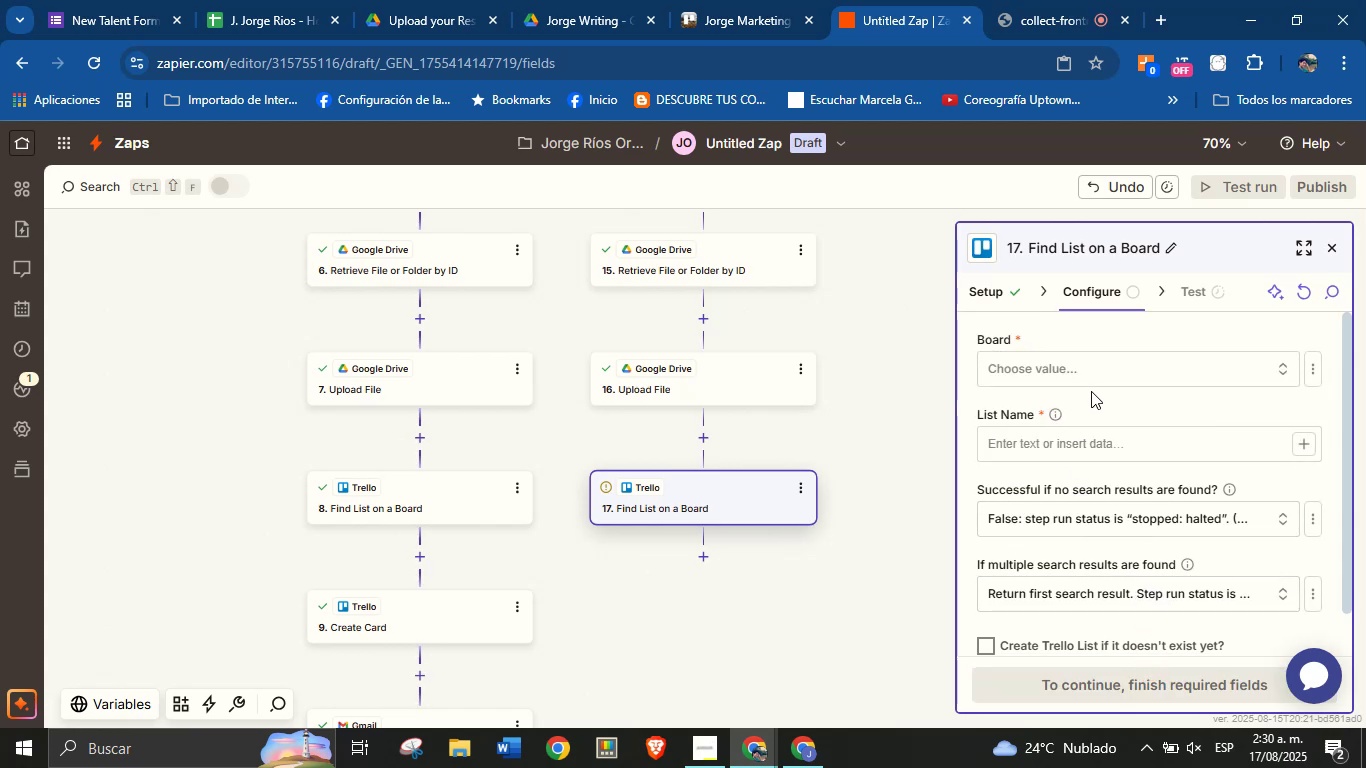 
left_click([1106, 374])
 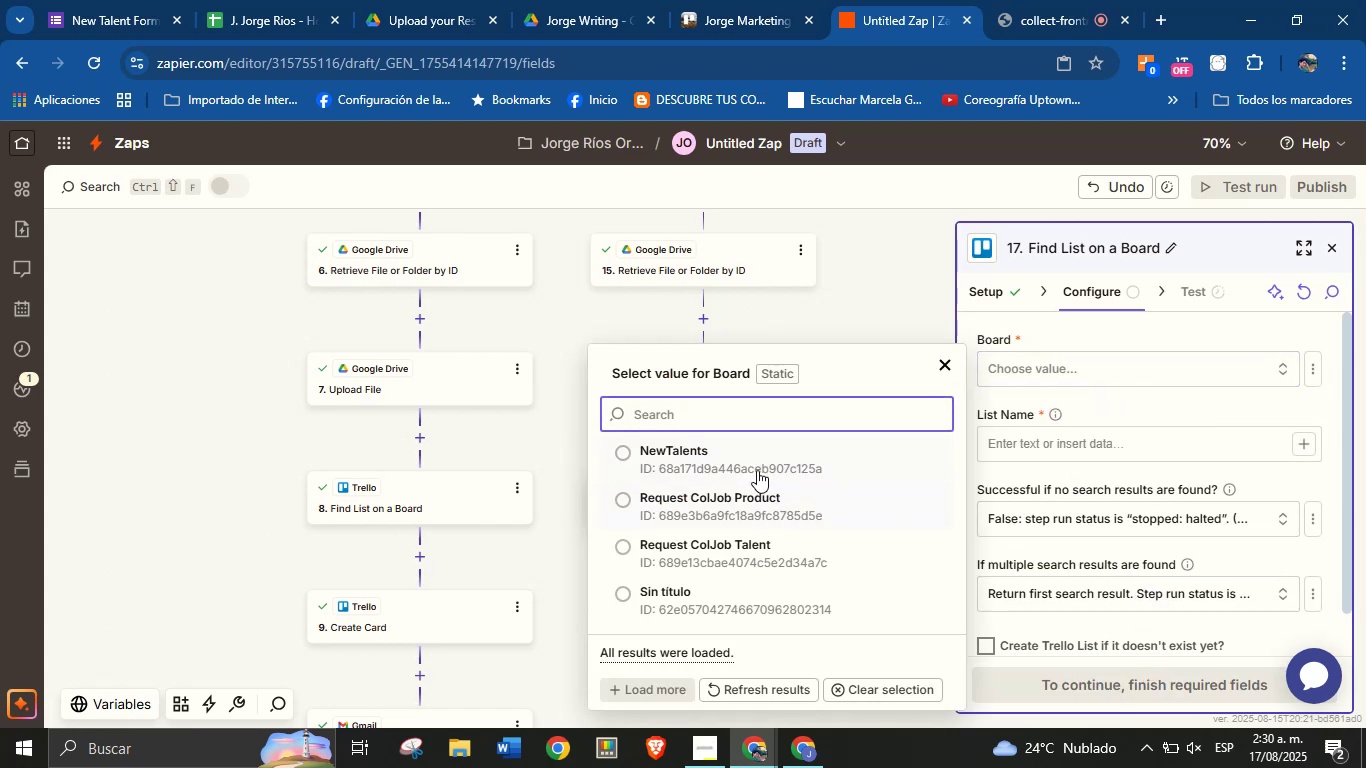 
left_click([757, 470])
 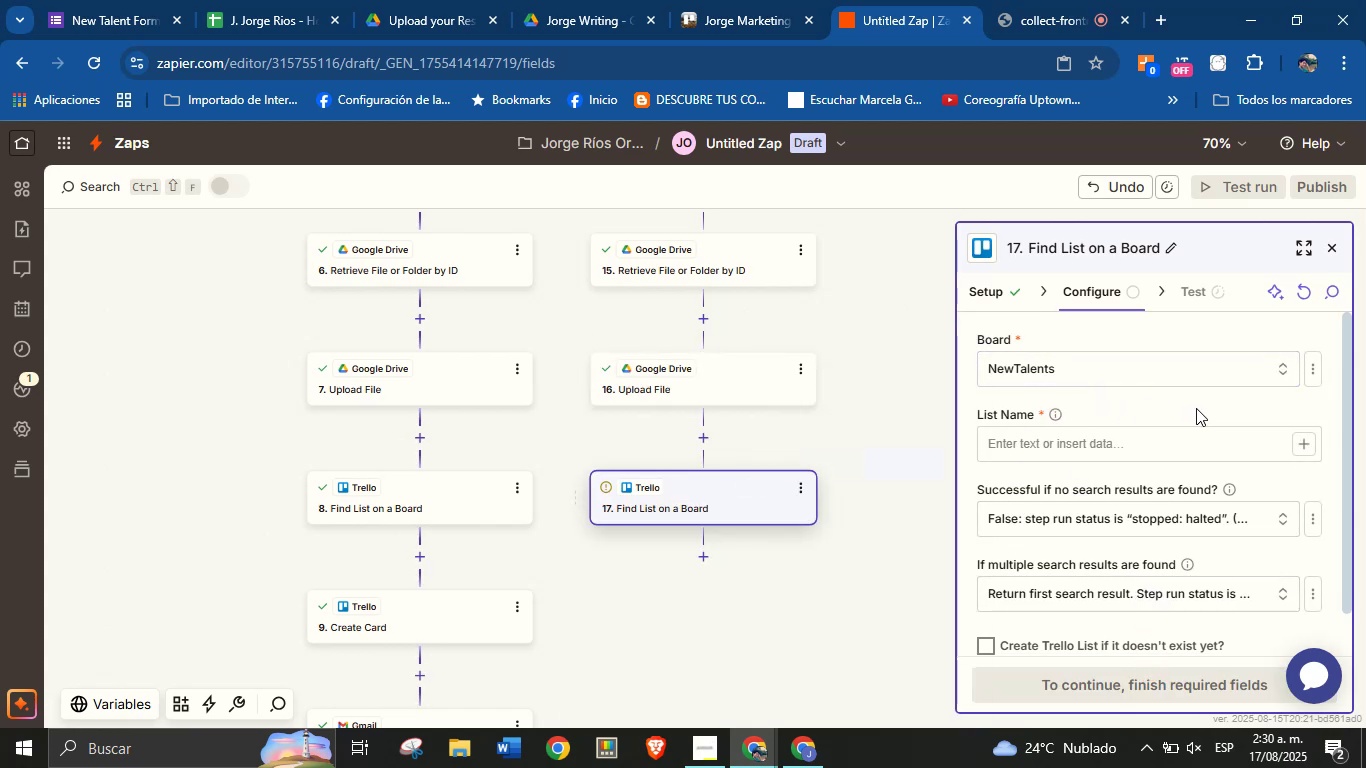 
left_click([1196, 408])
 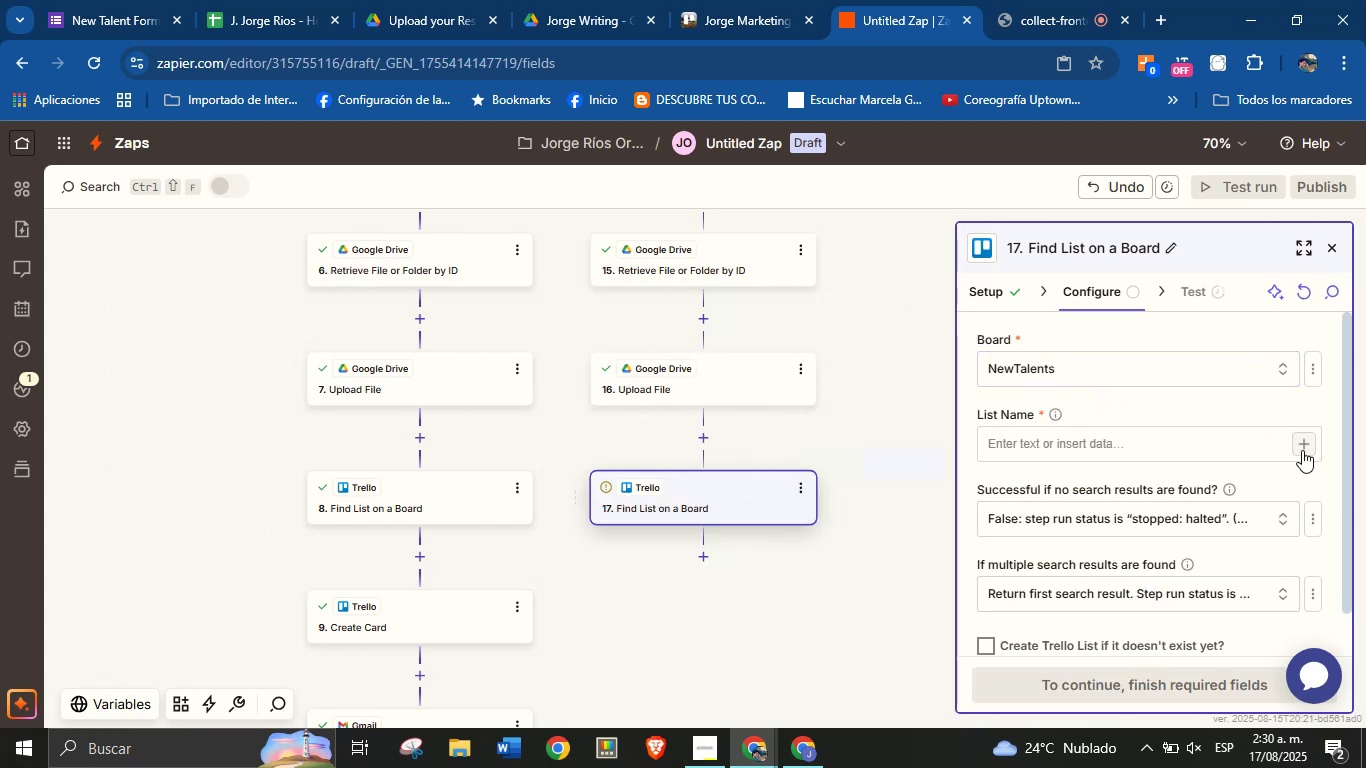 
left_click([1302, 450])
 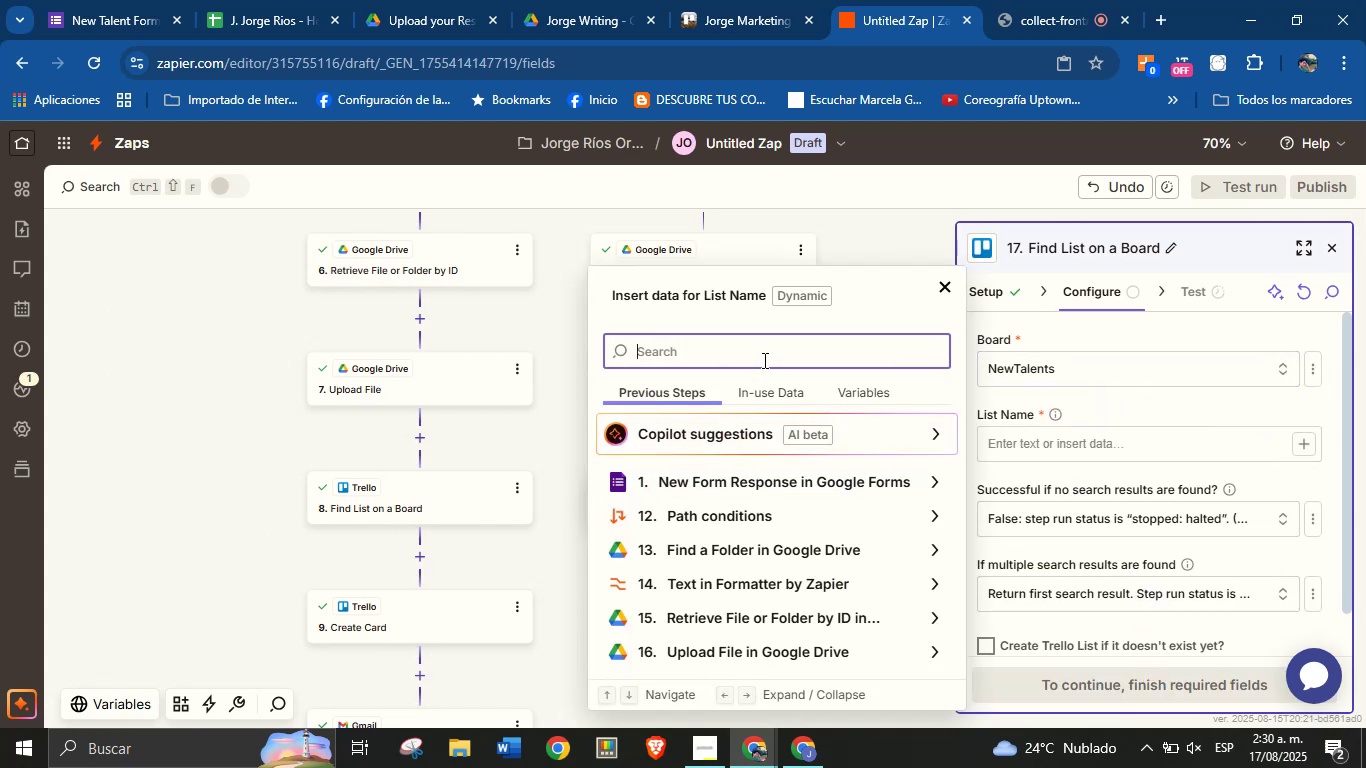 
scroll: coordinate [846, 555], scroll_direction: down, amount: 1.0
 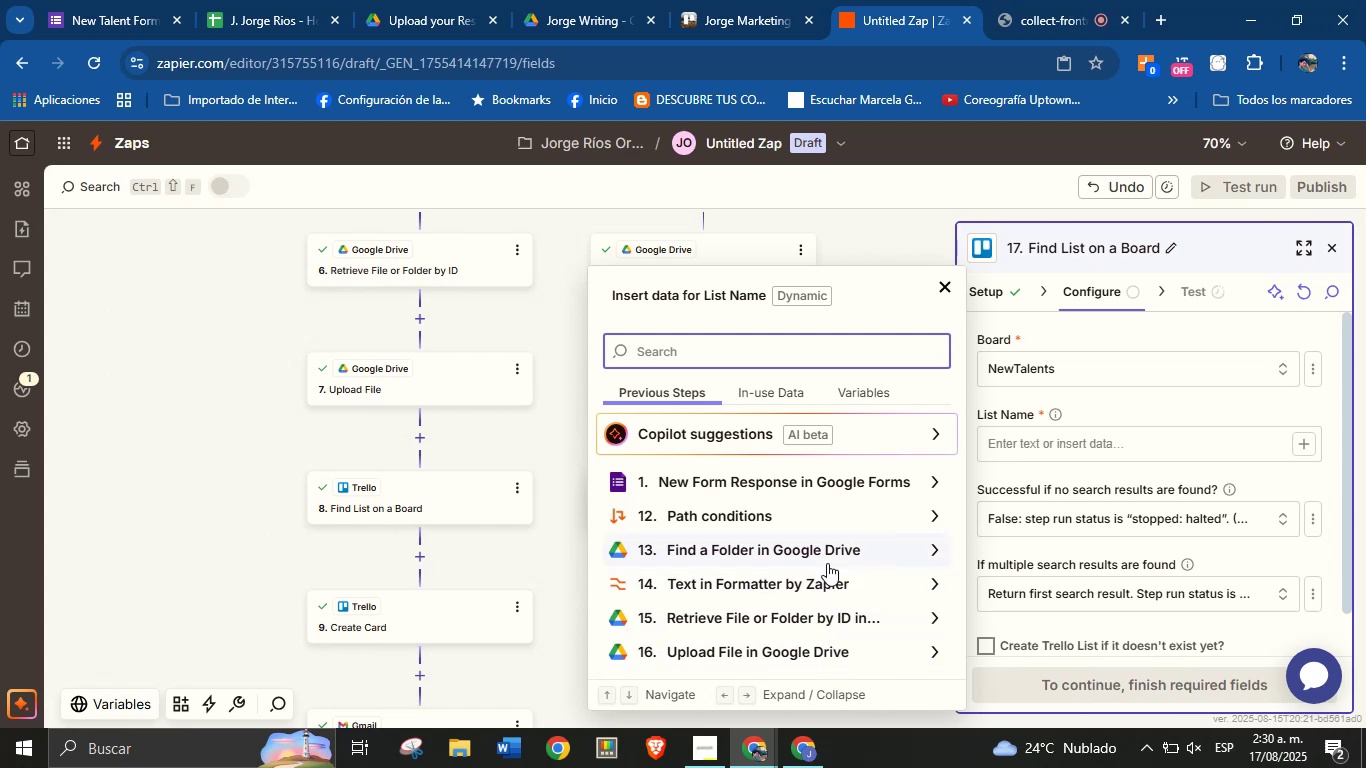 
wait(13.1)
 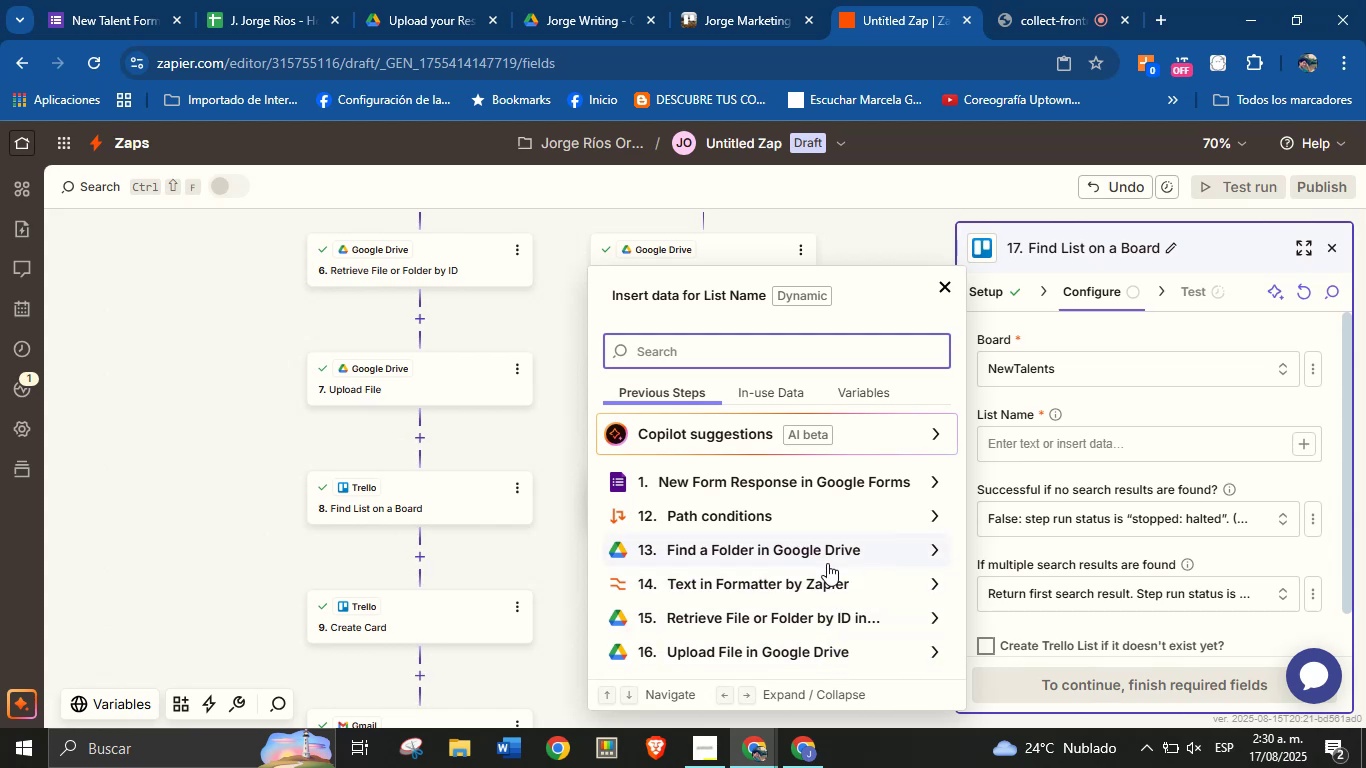 
type(ar)
 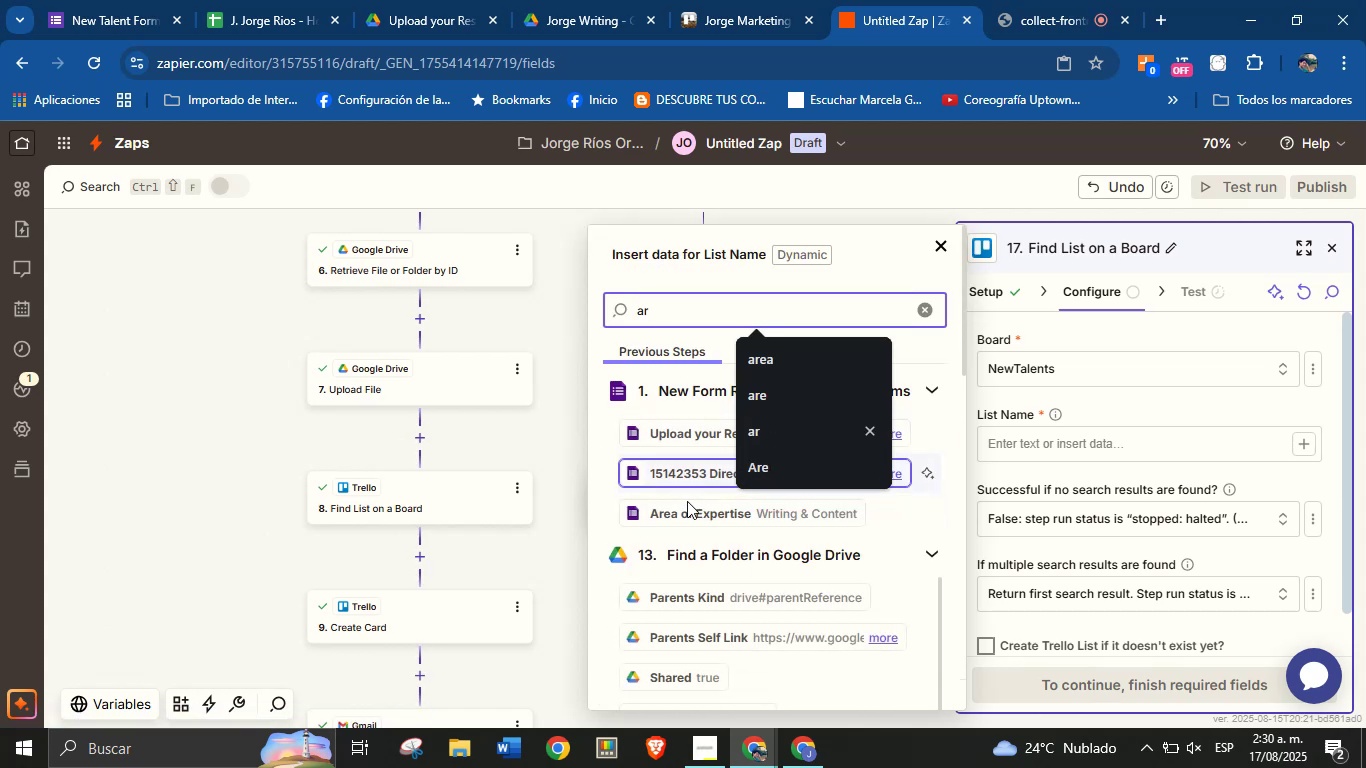 
left_click([690, 511])
 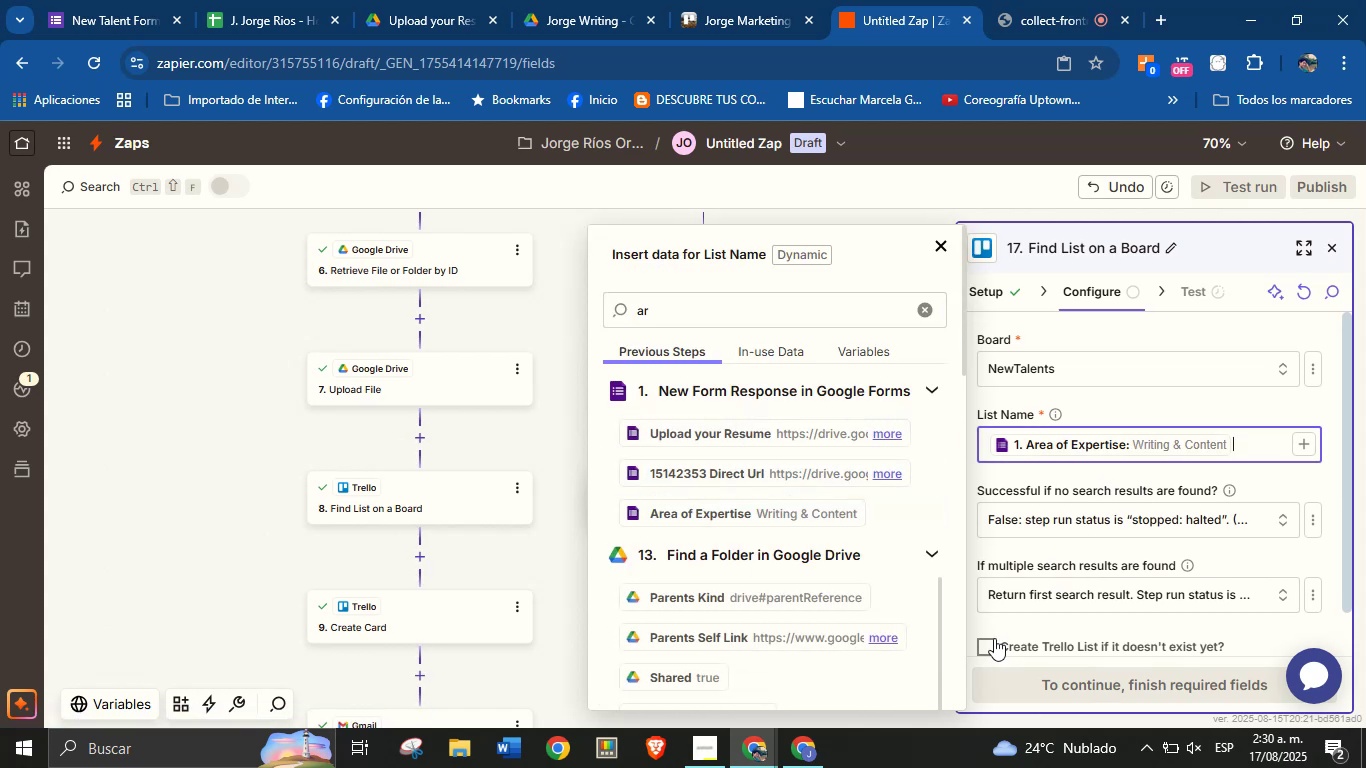 
left_click([991, 641])
 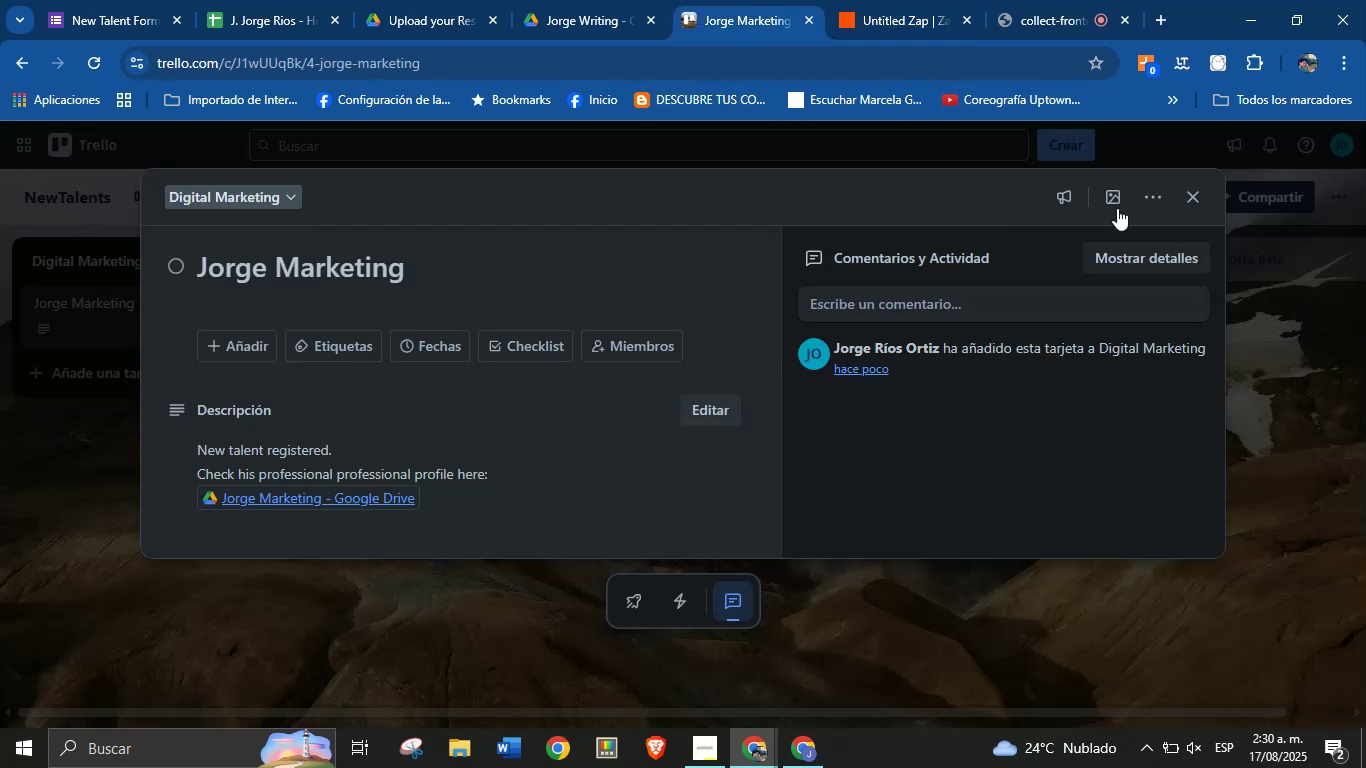 
left_click([1194, 198])
 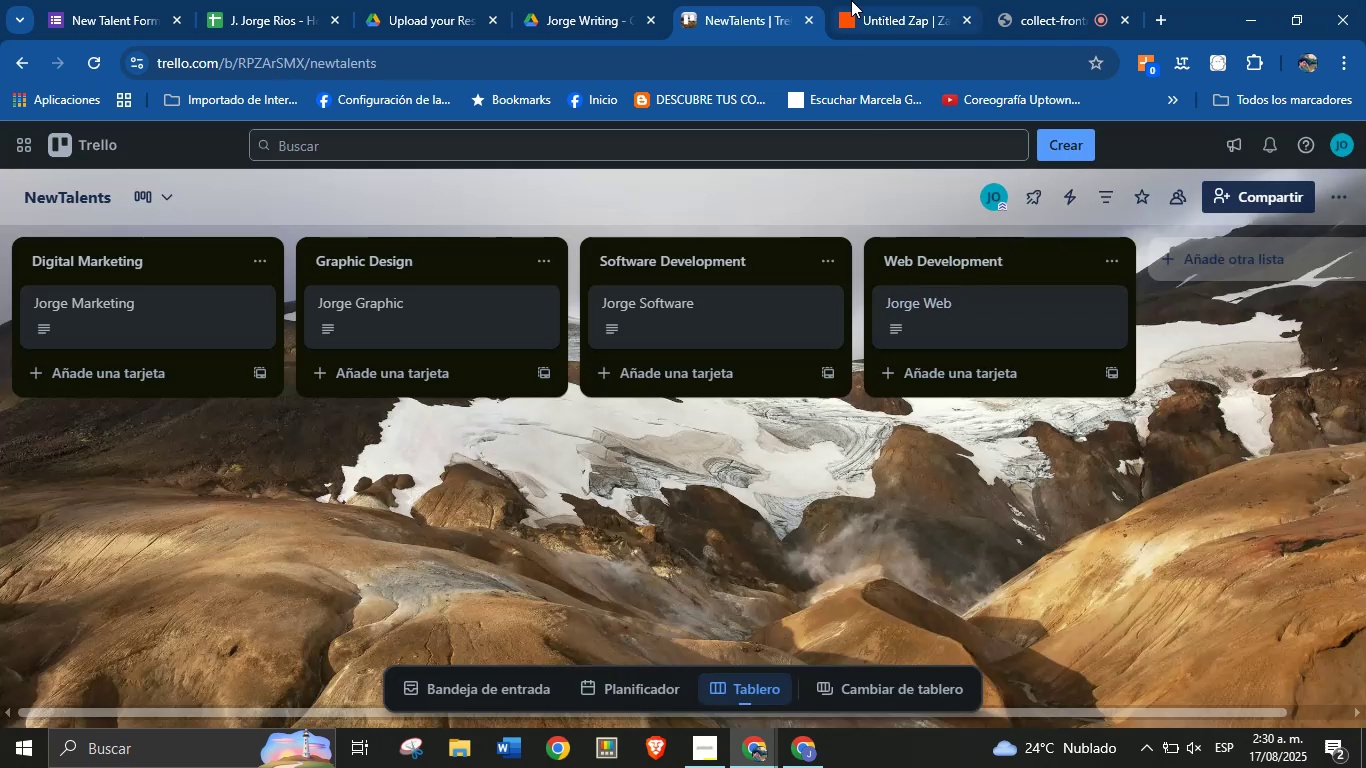 
left_click([857, 0])
 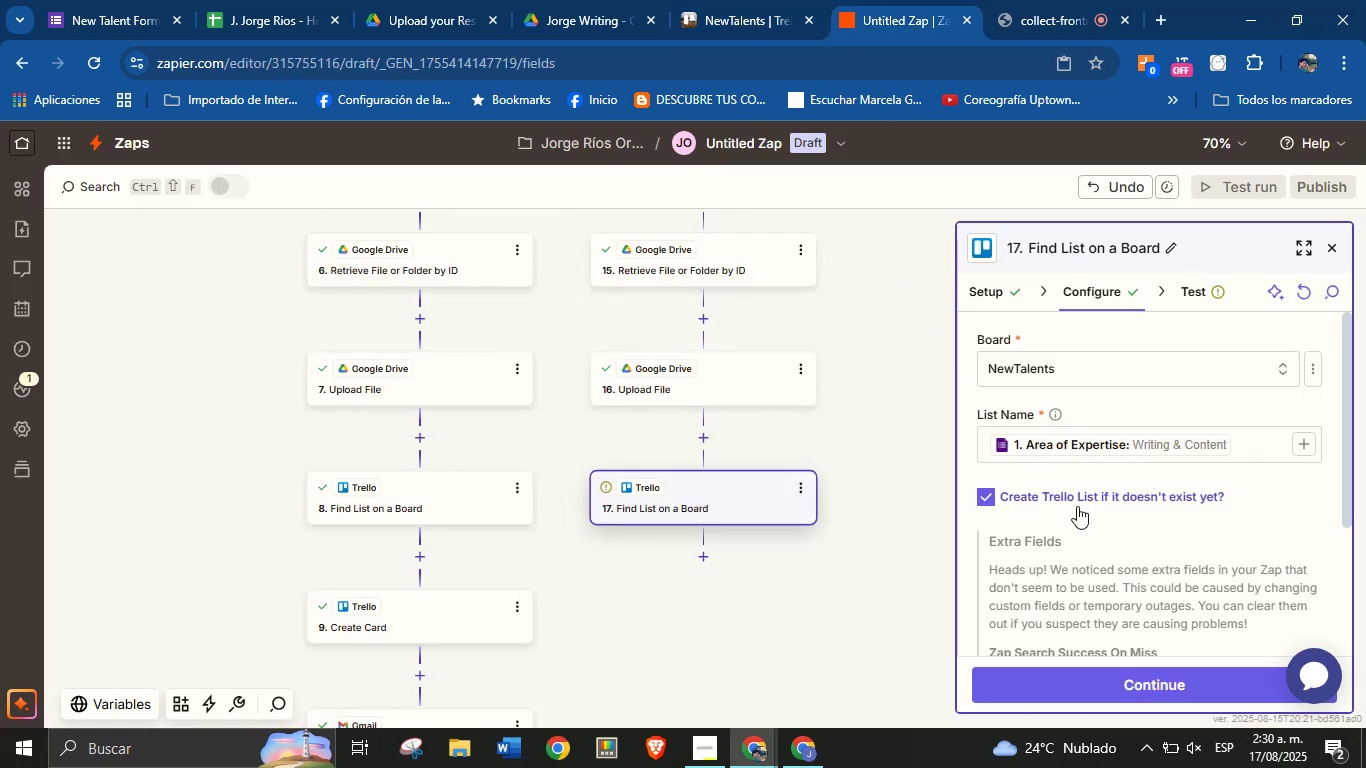 
scroll: coordinate [1091, 521], scroll_direction: down, amount: 4.0
 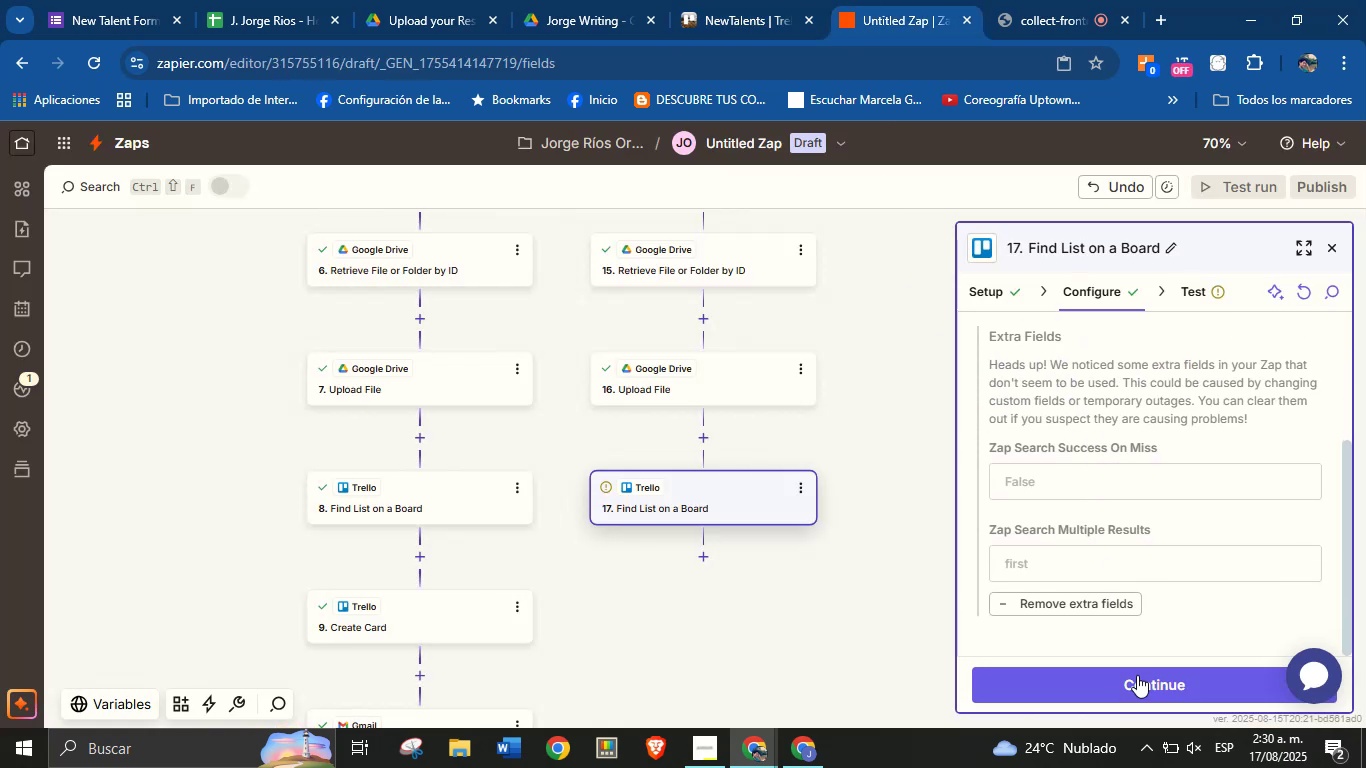 
left_click([1137, 675])
 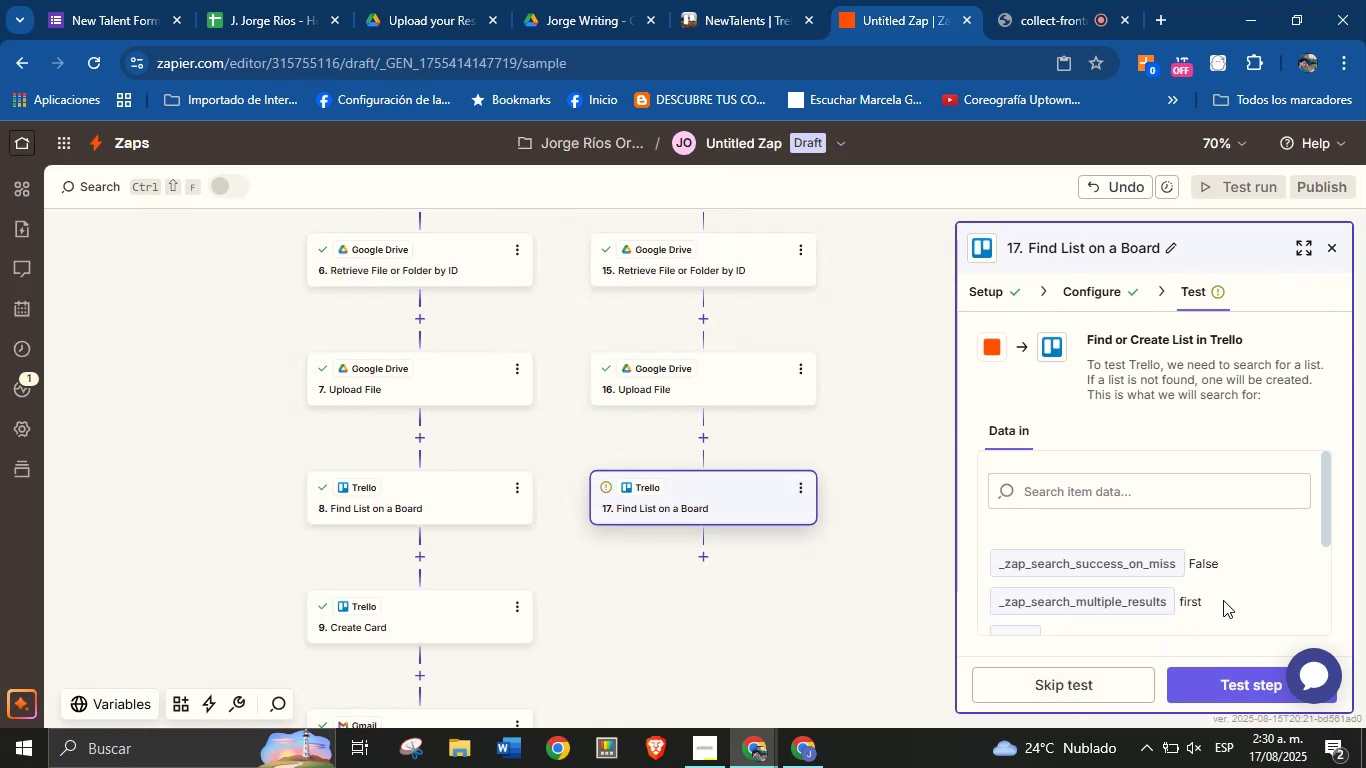 
wait(5.23)
 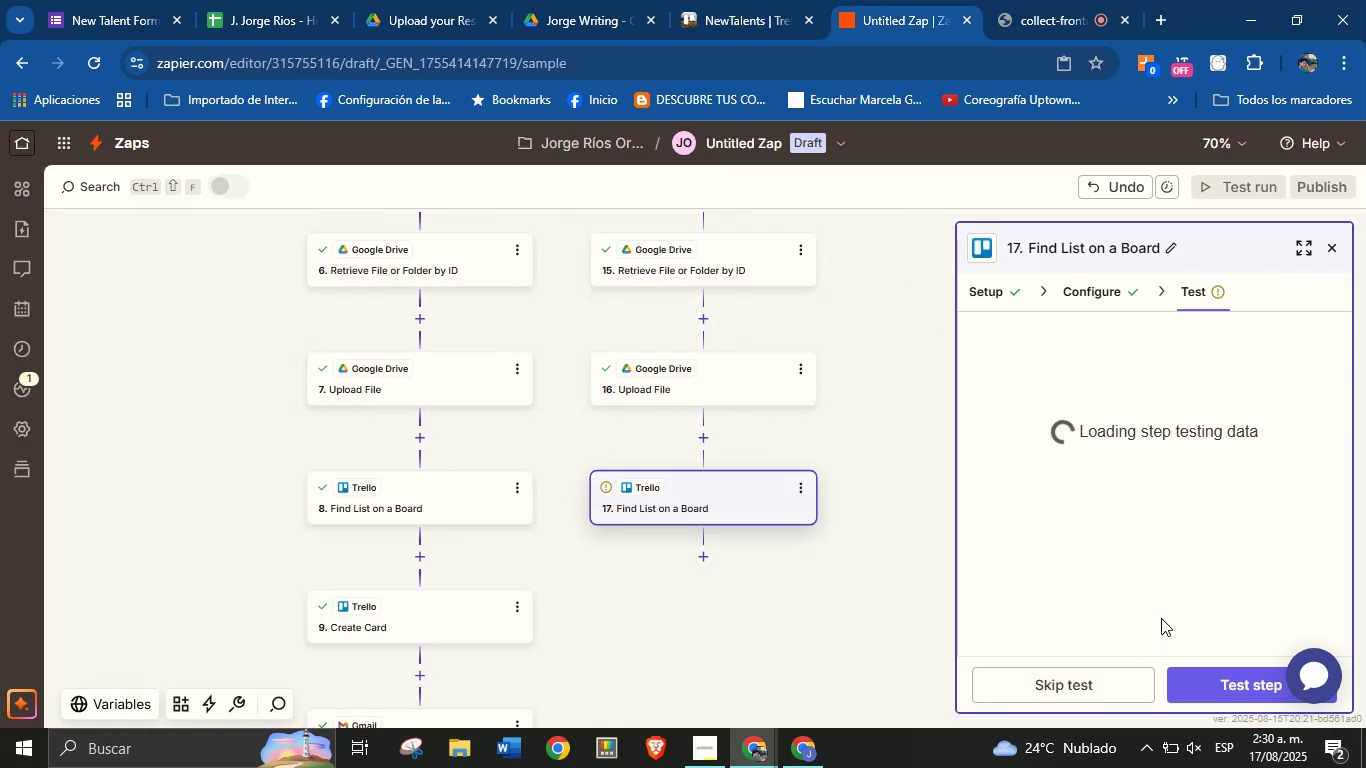 
left_click([1228, 680])
 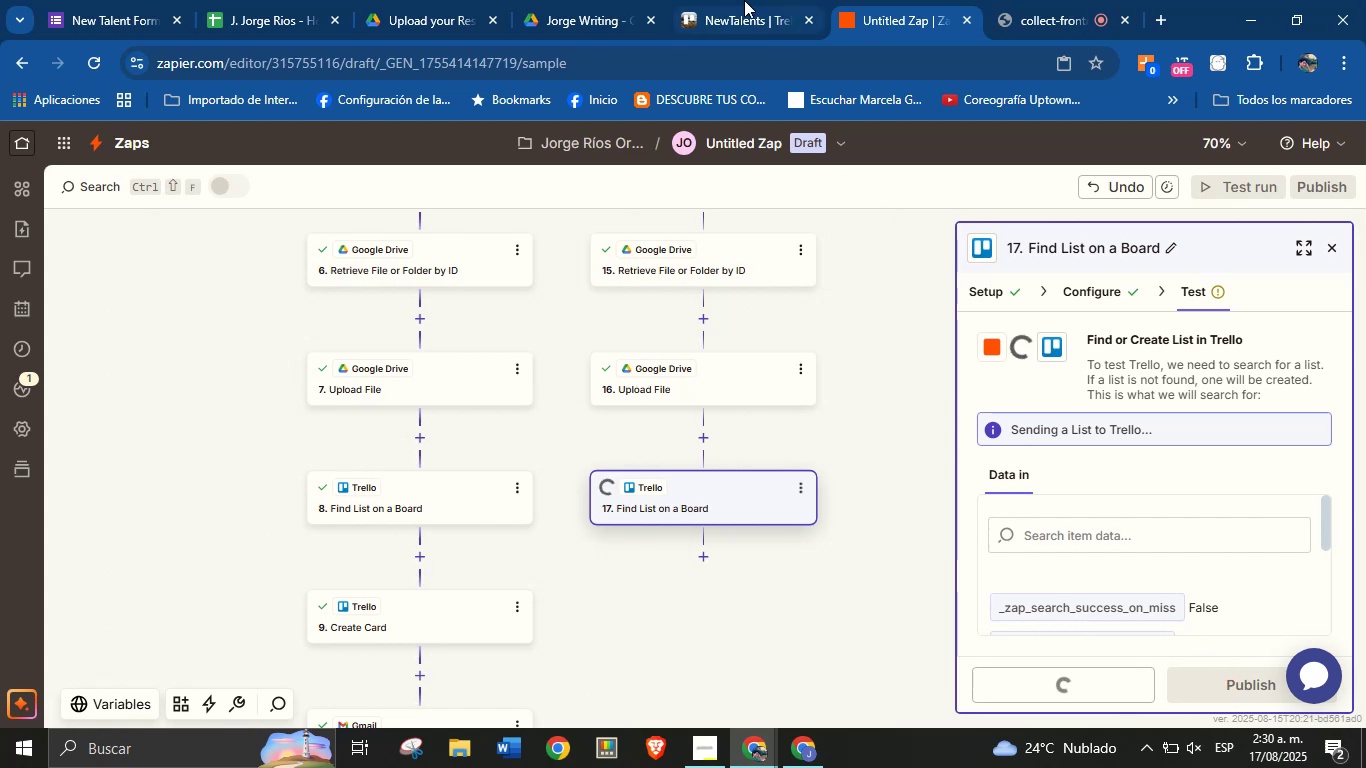 
left_click([744, 0])
 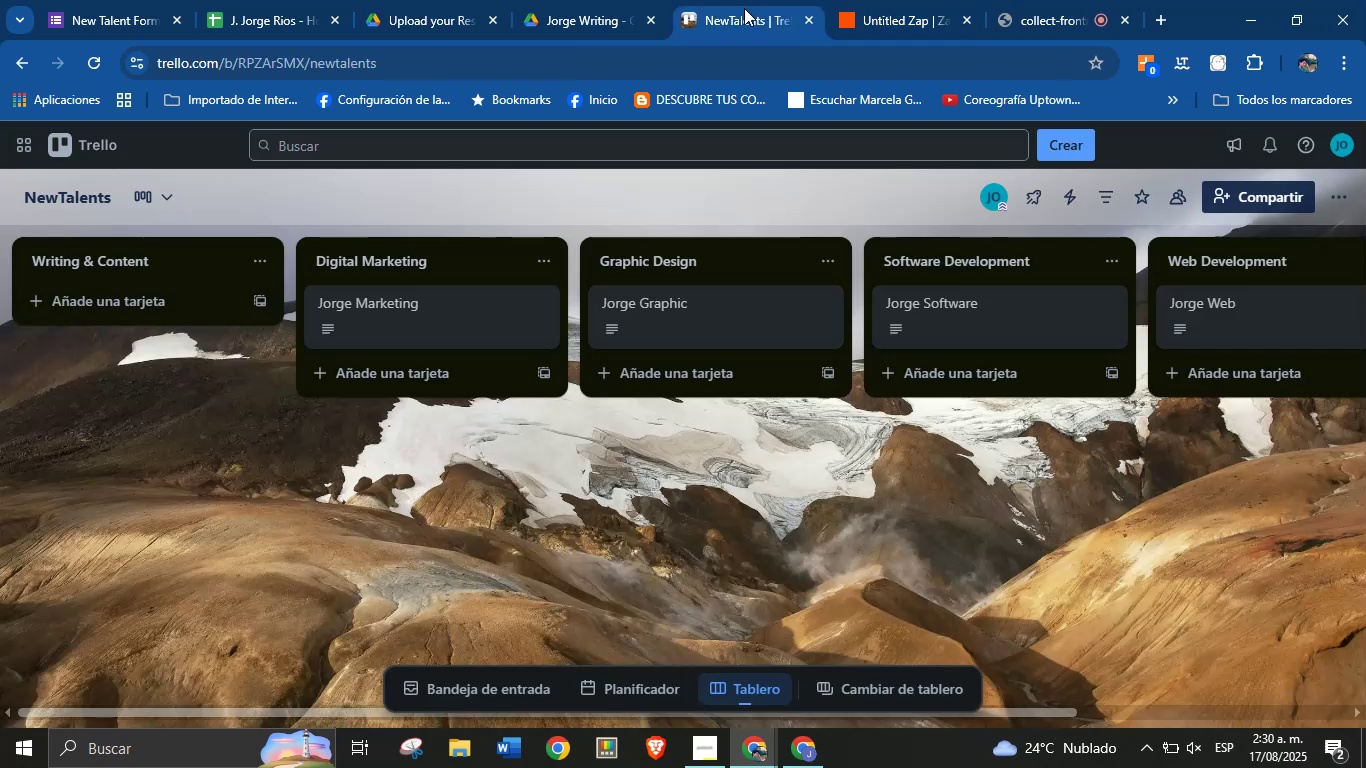 
left_click([878, 0])
 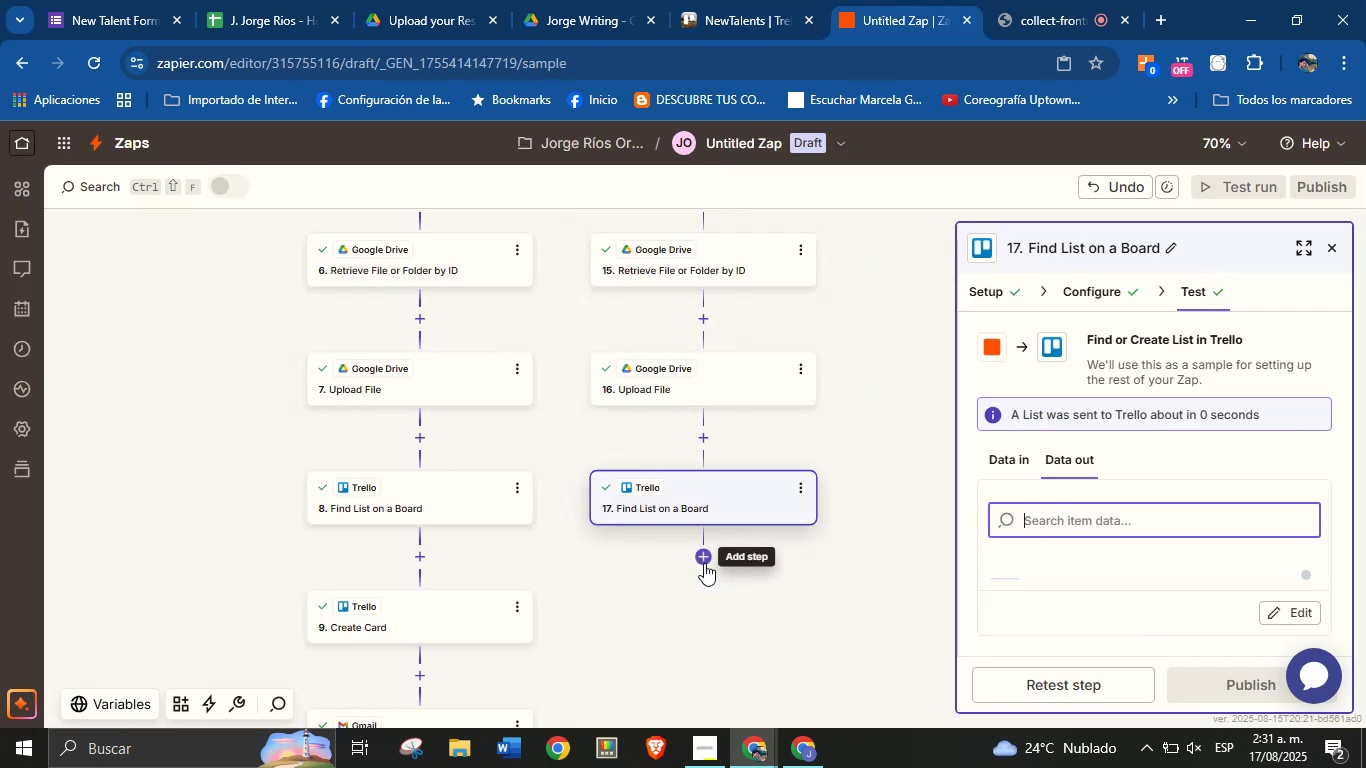 
left_click([704, 563])
 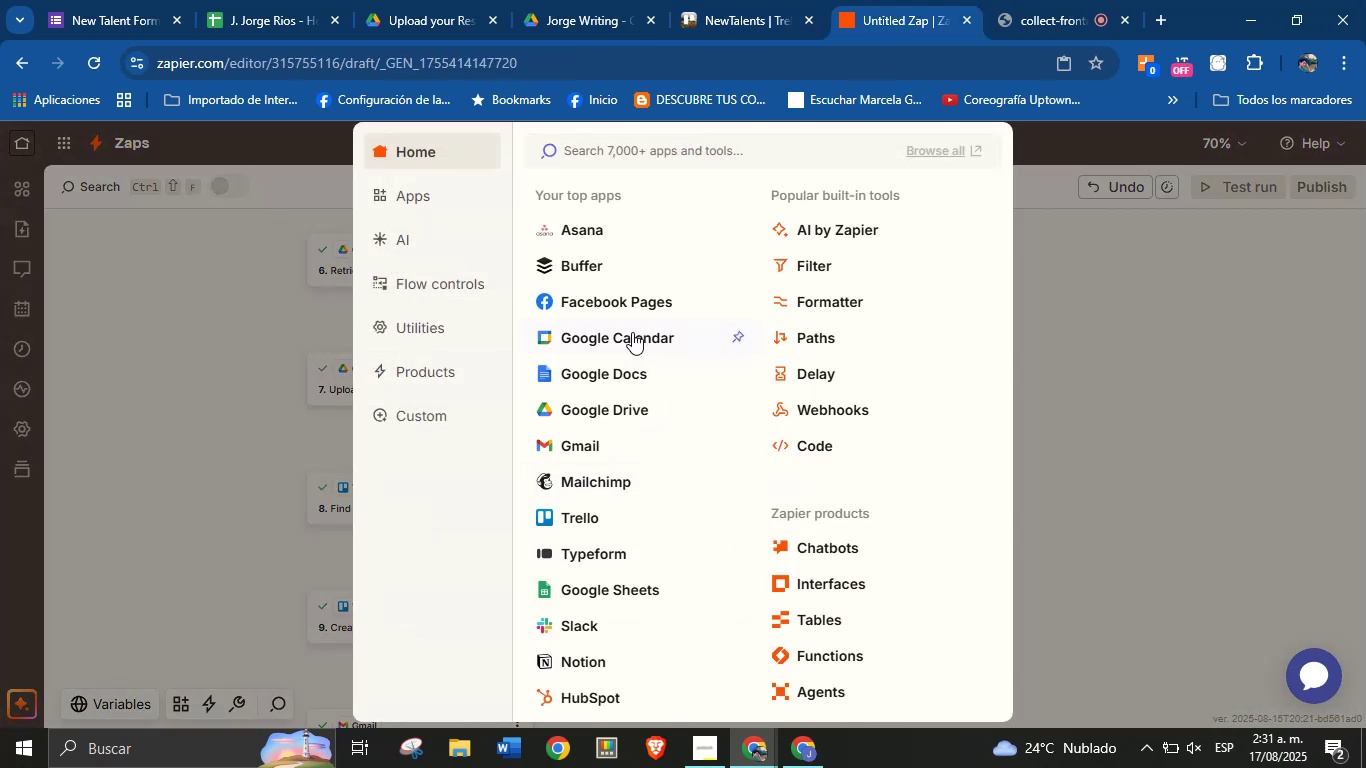 
left_click([598, 513])
 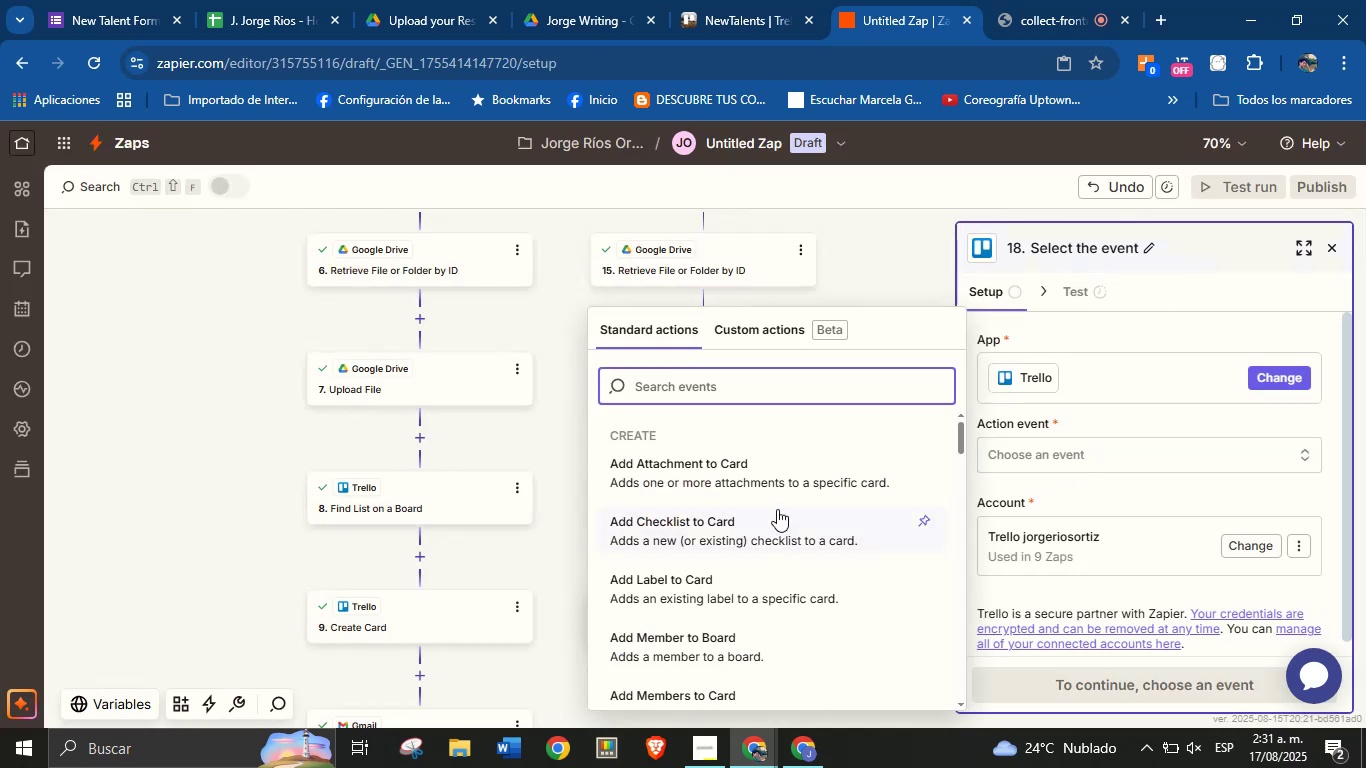 
wait(6.4)
 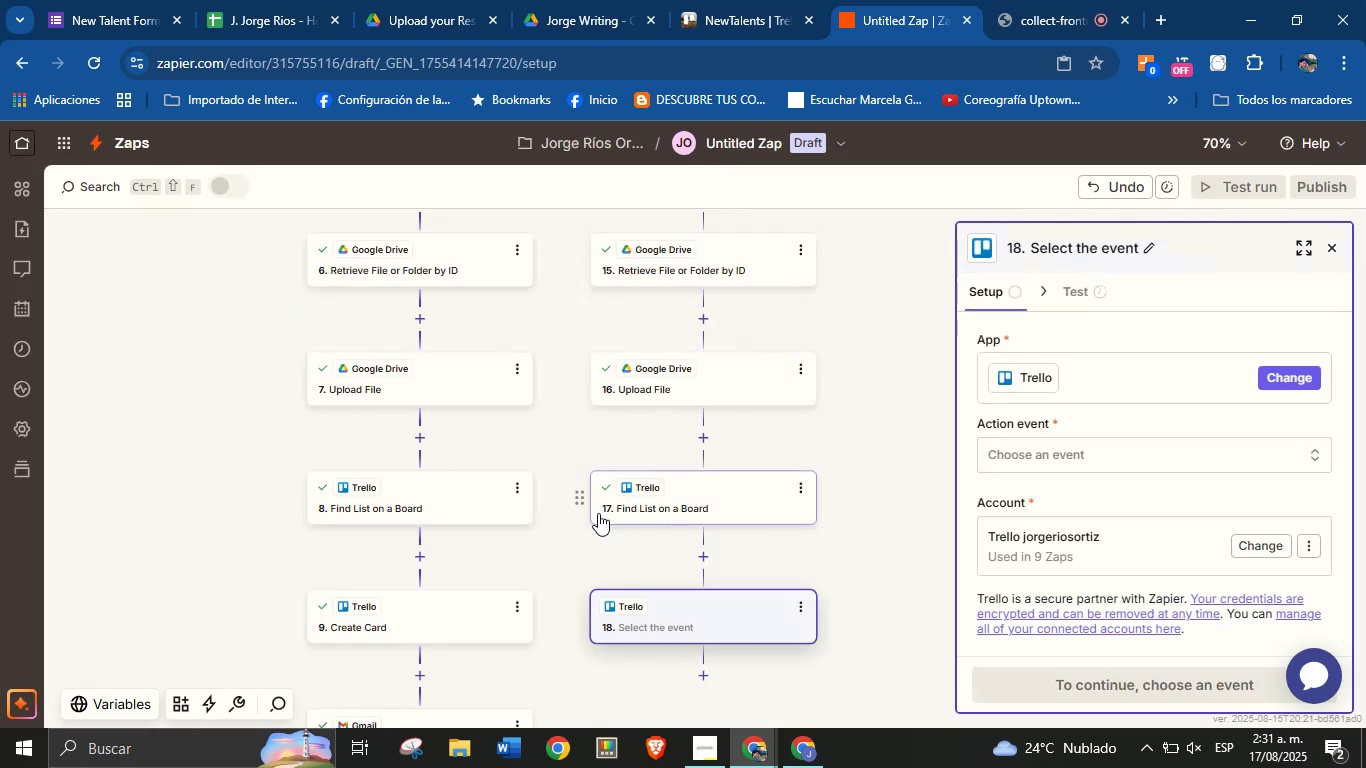 
type(card)
 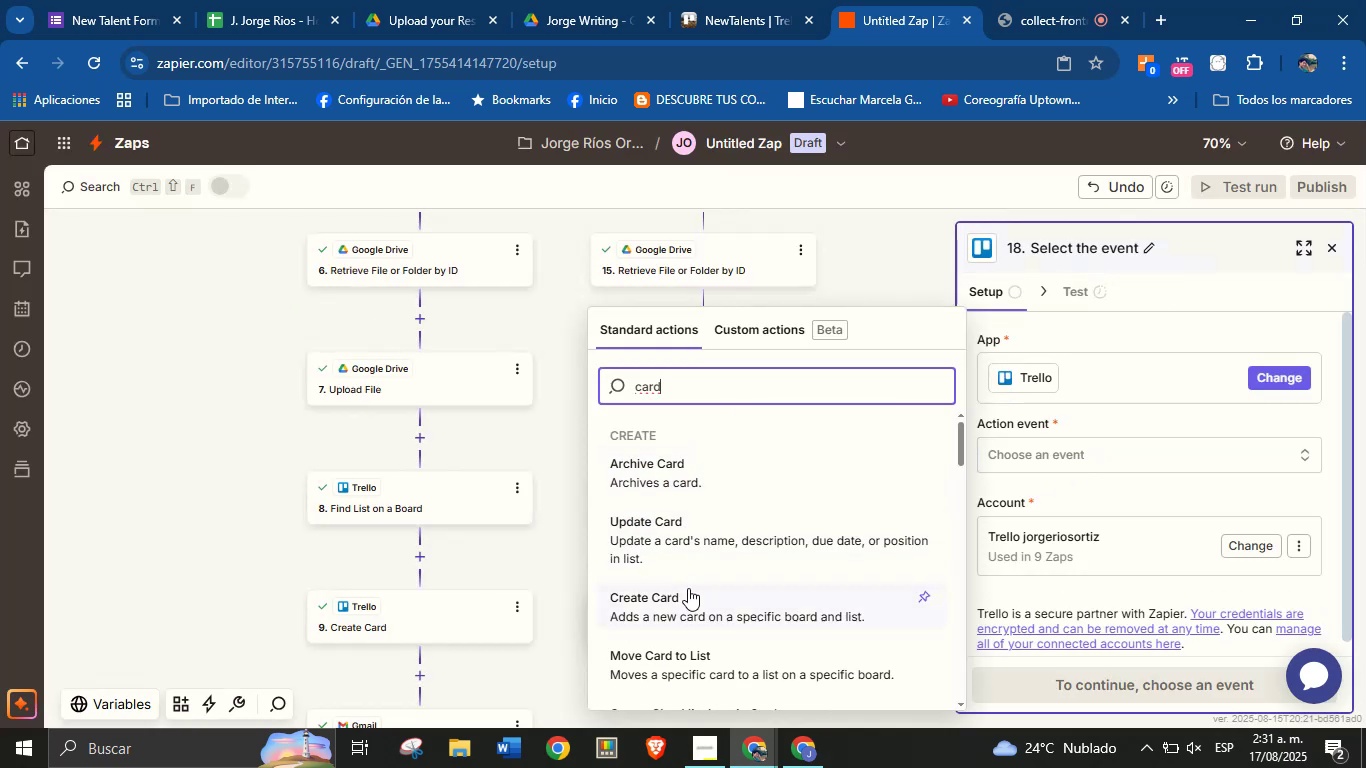 
left_click([689, 600])
 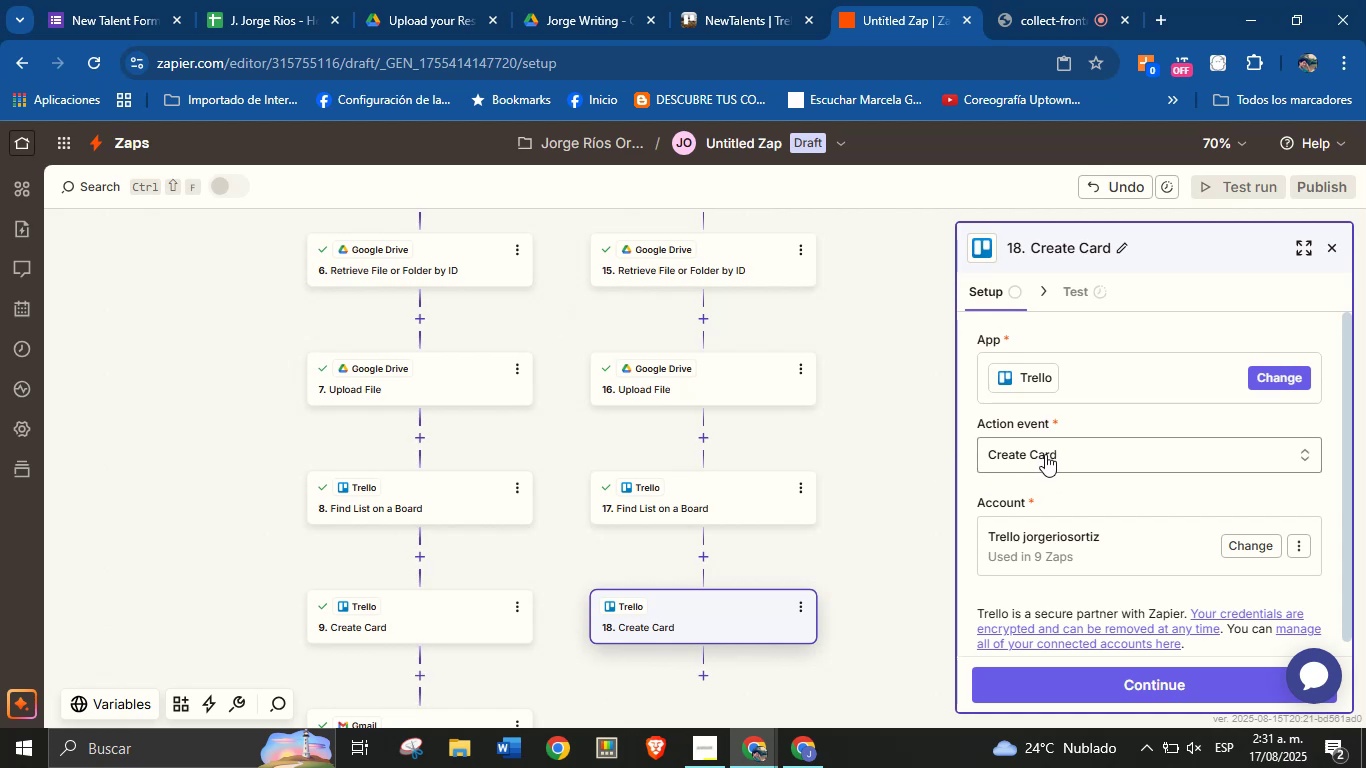 
scroll: coordinate [1048, 457], scroll_direction: down, amount: 3.0
 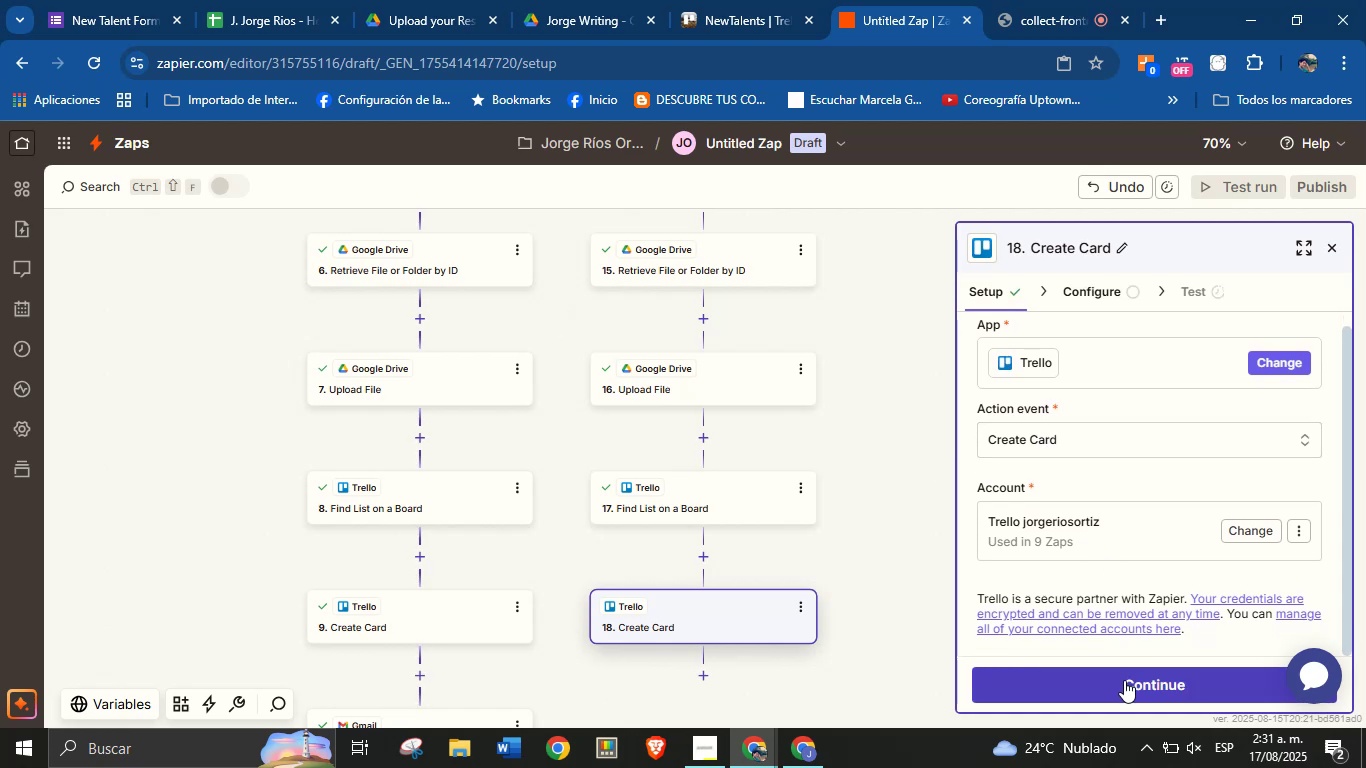 
left_click([1124, 680])
 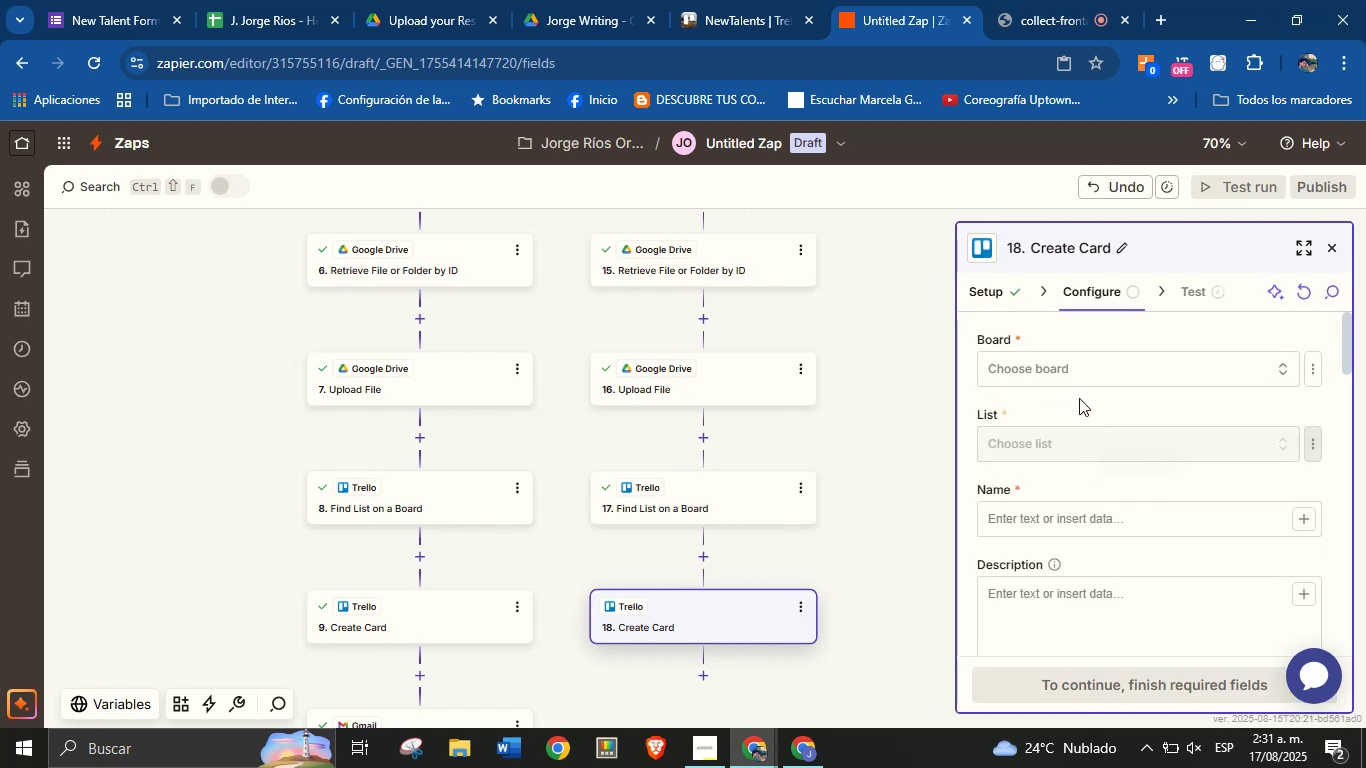 
left_click([1091, 372])
 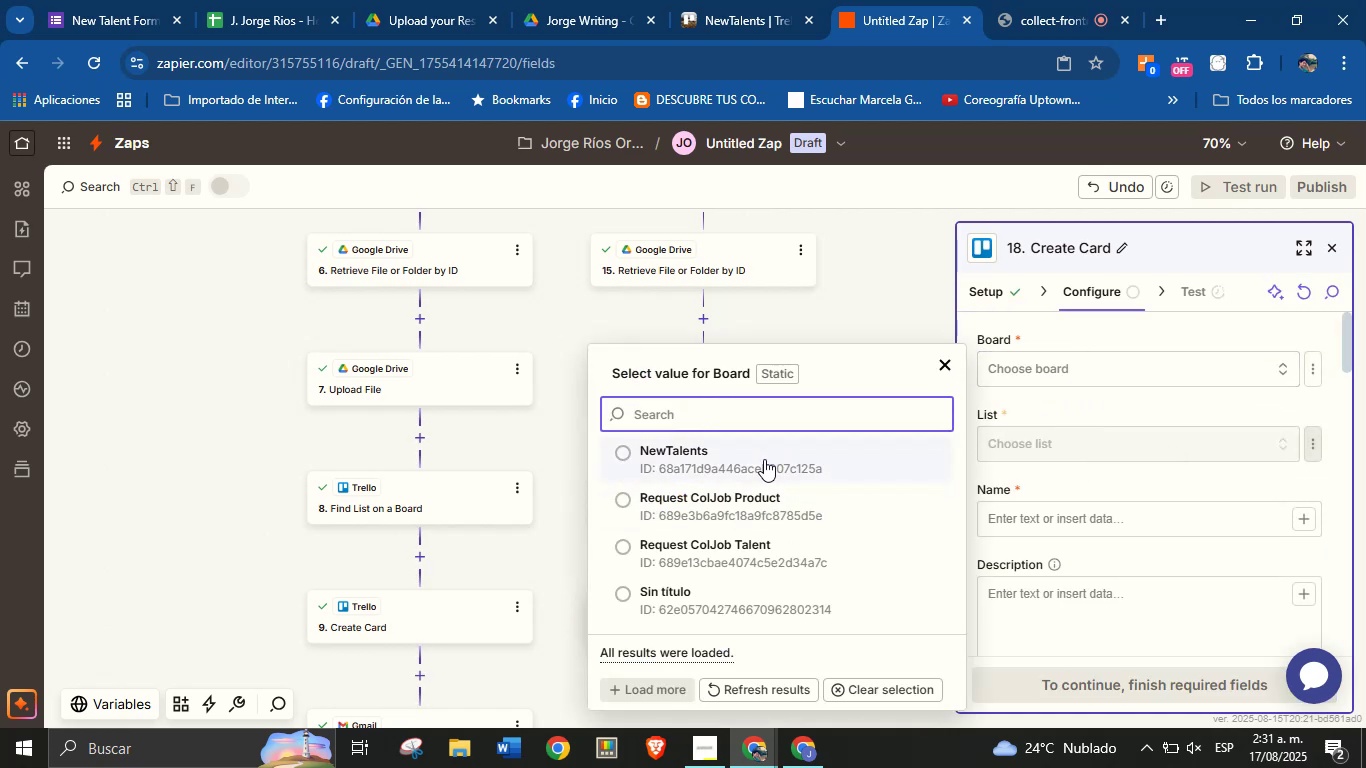 
left_click([764, 459])
 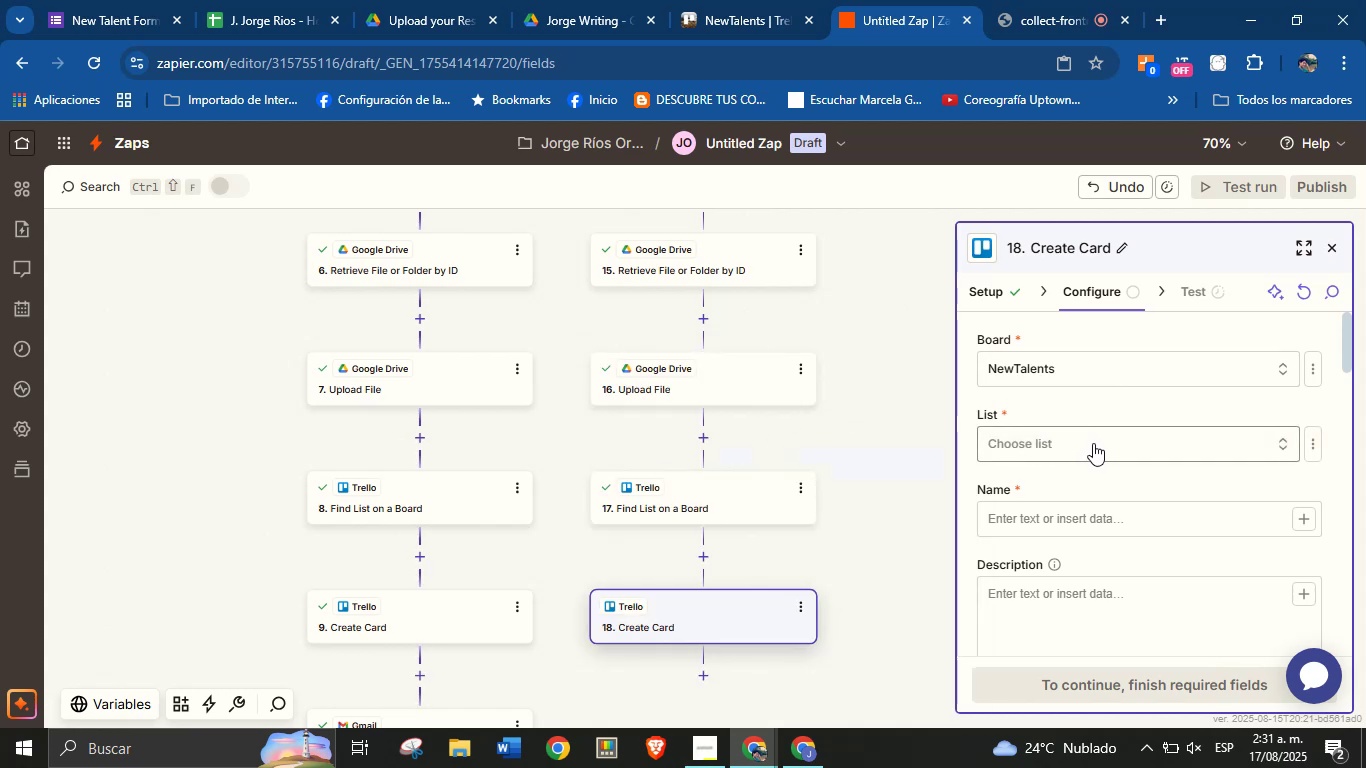 
left_click([1093, 443])
 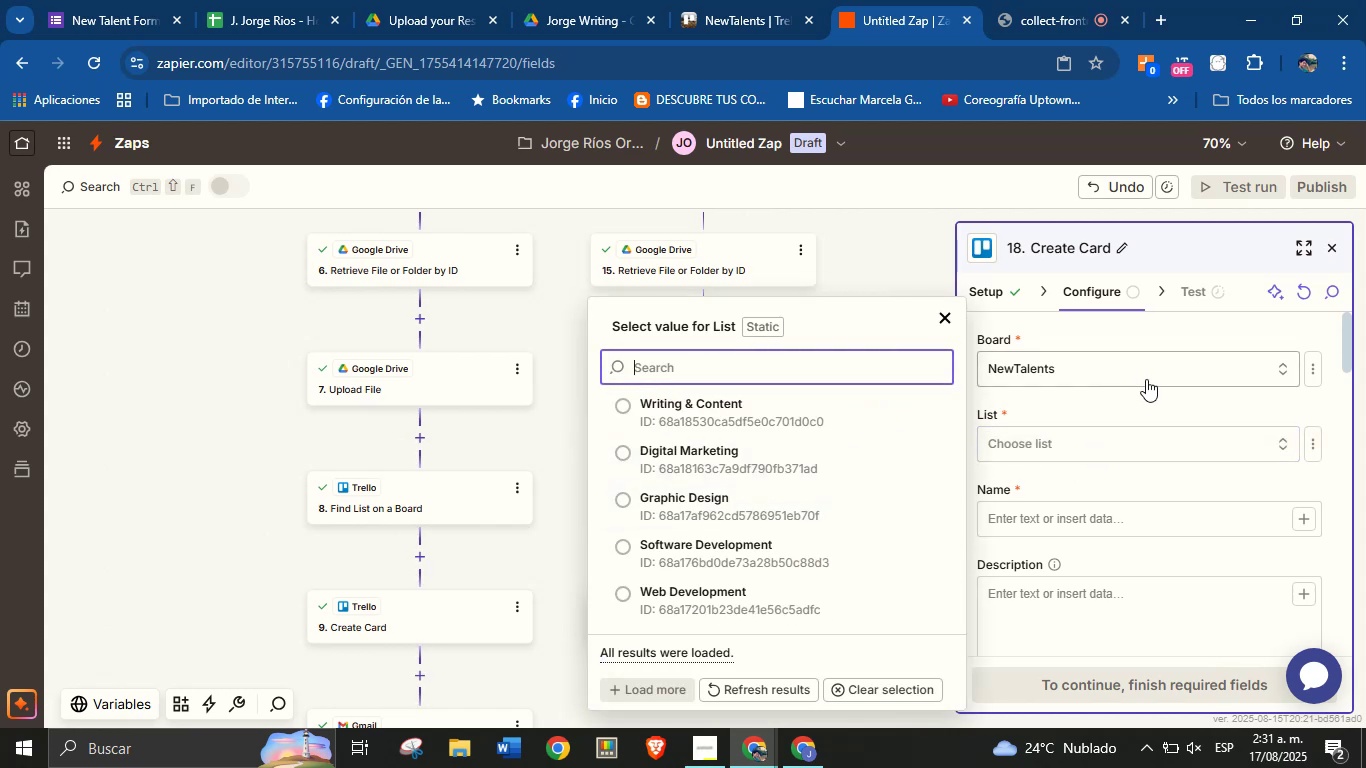 
left_click([1157, 402])
 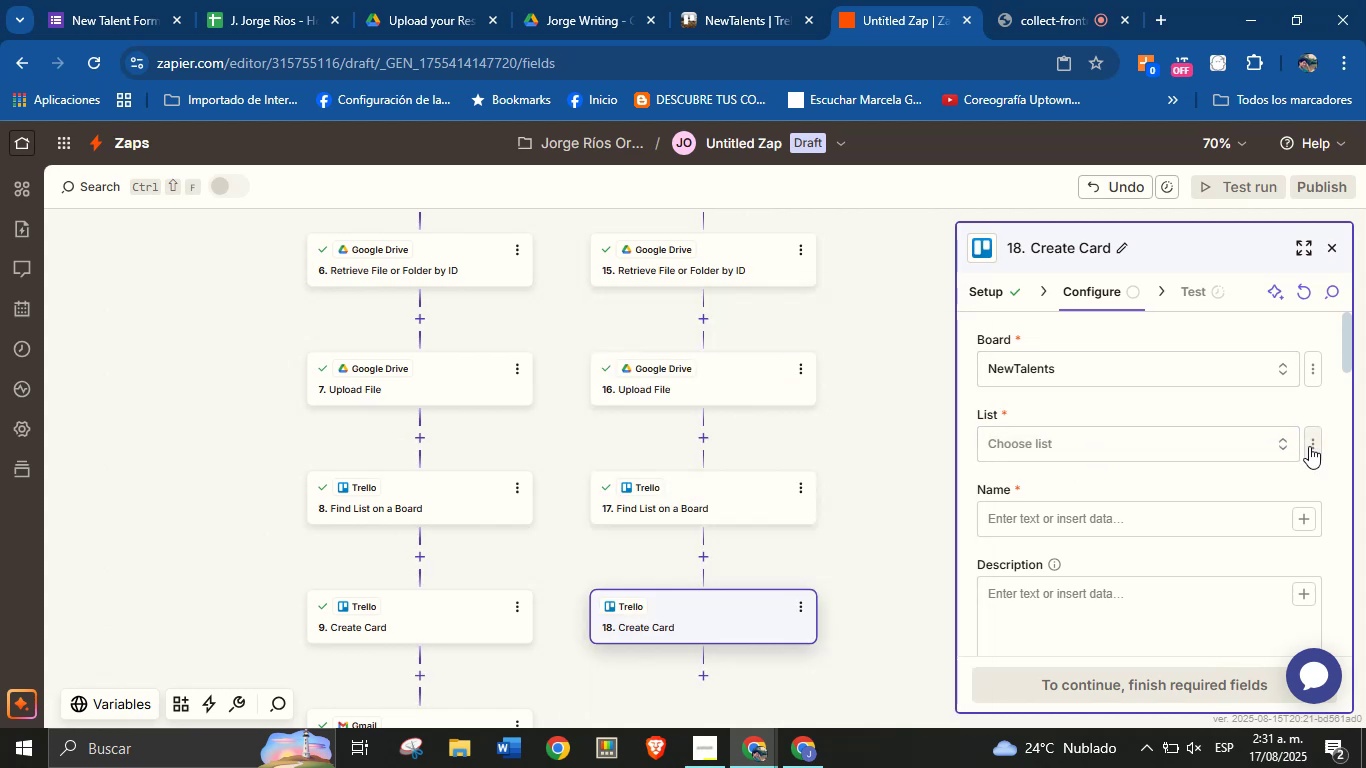 
left_click([1309, 446])
 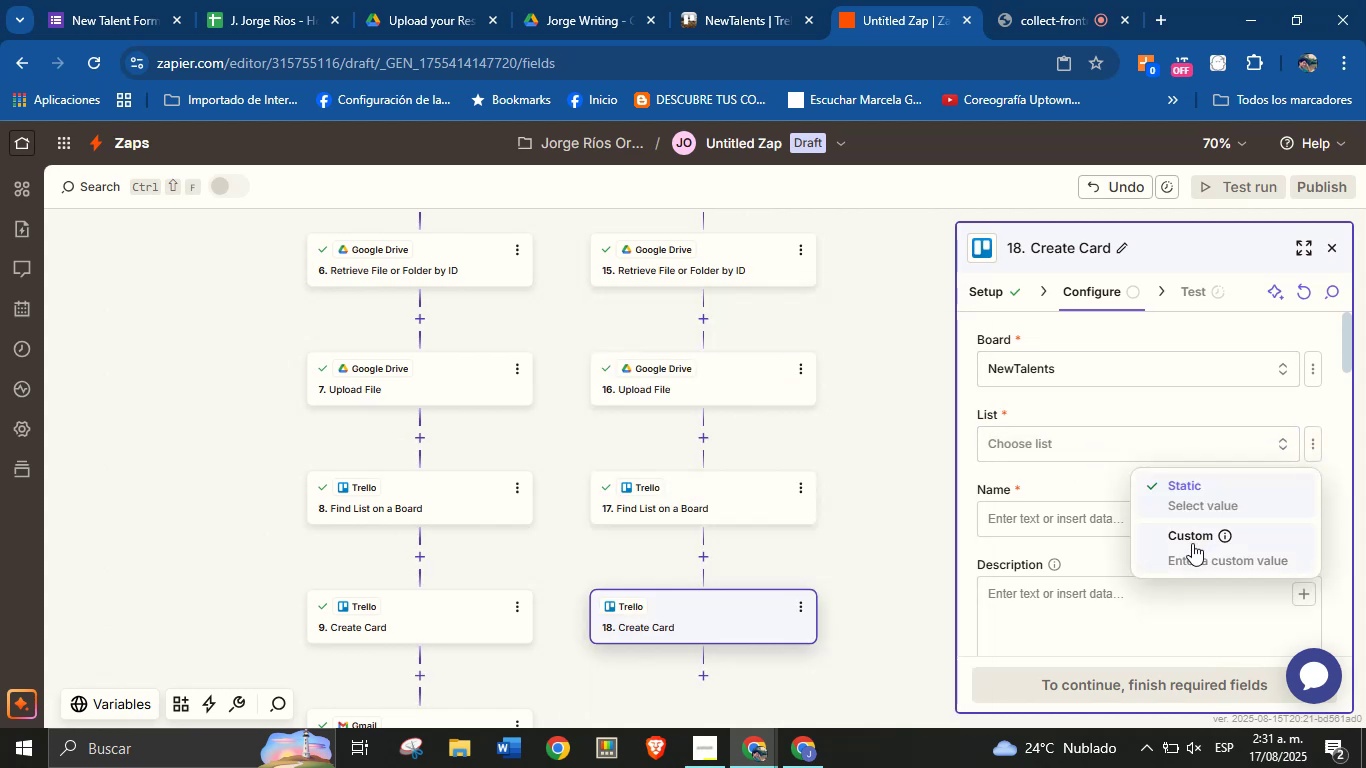 
left_click([1192, 543])
 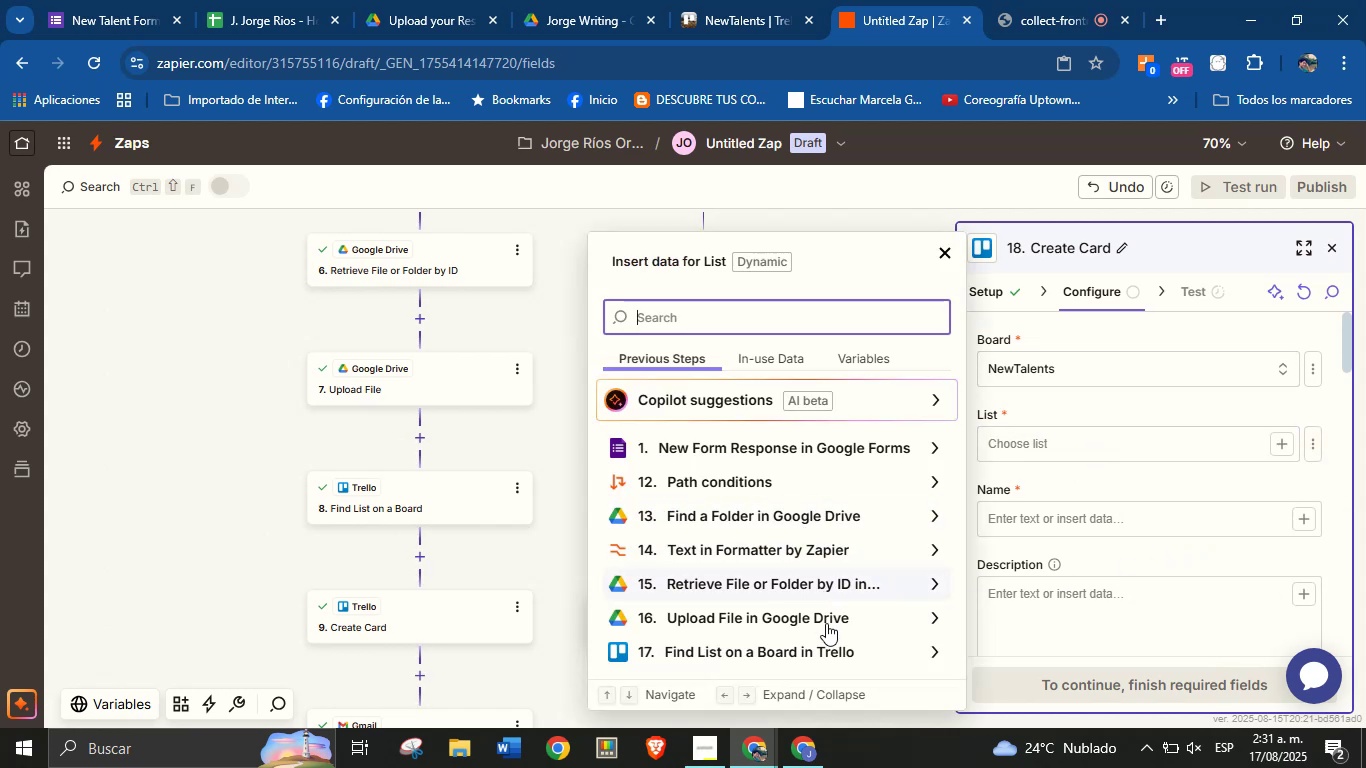 
left_click([828, 646])
 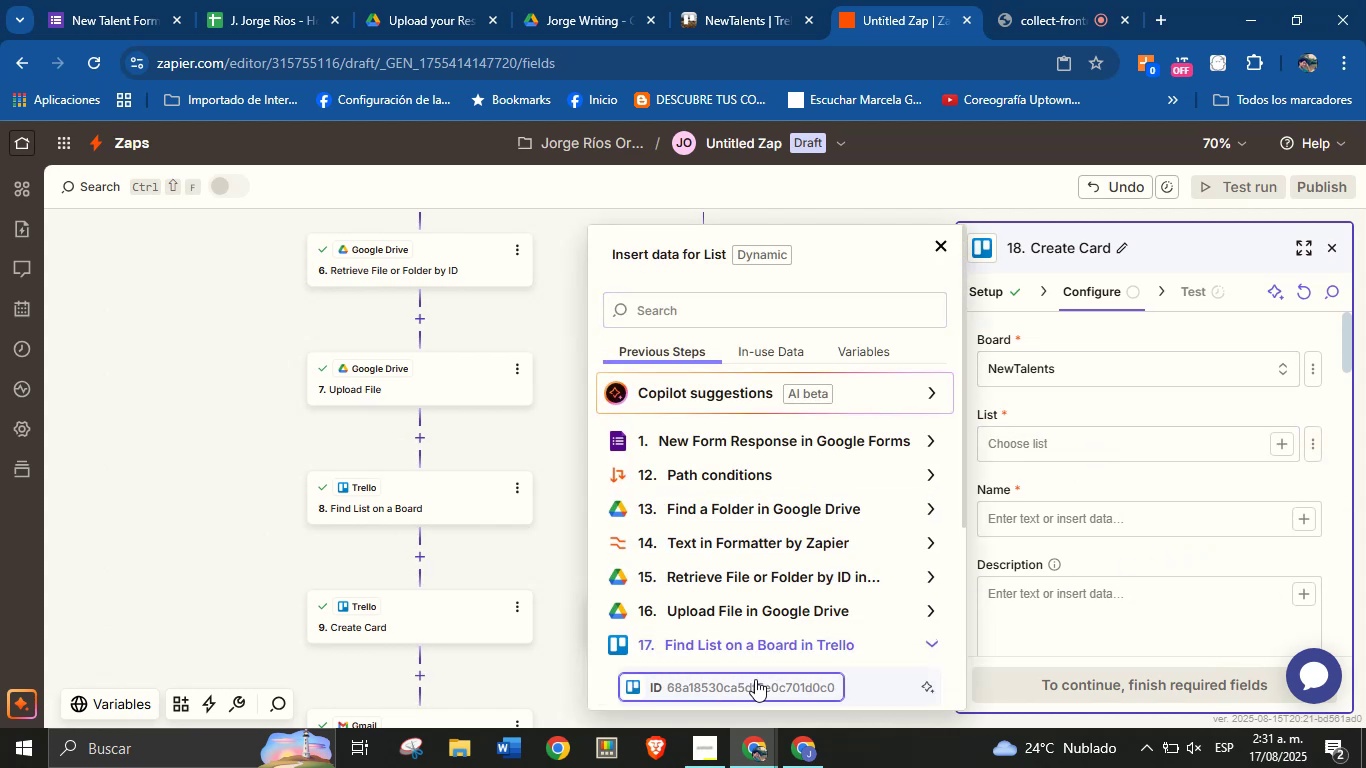 
left_click([755, 679])
 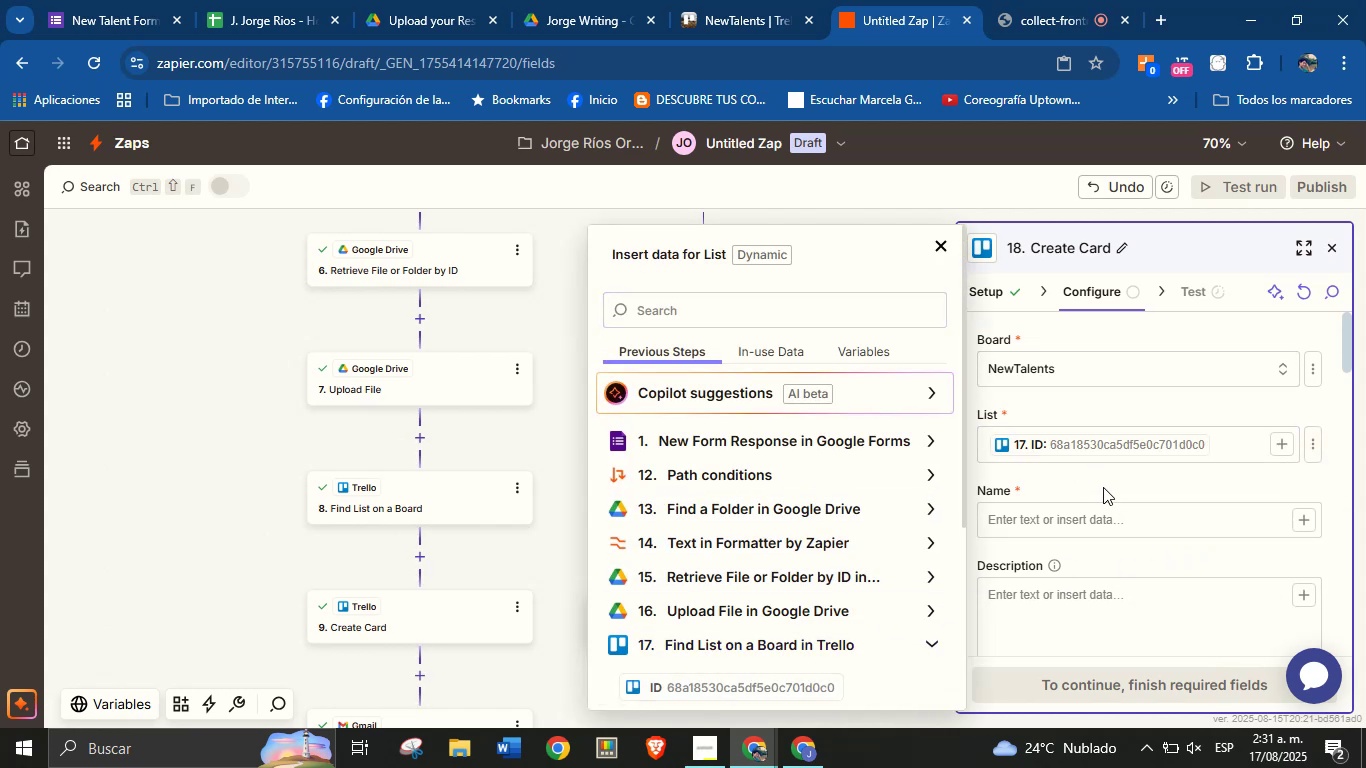 
left_click([1103, 487])
 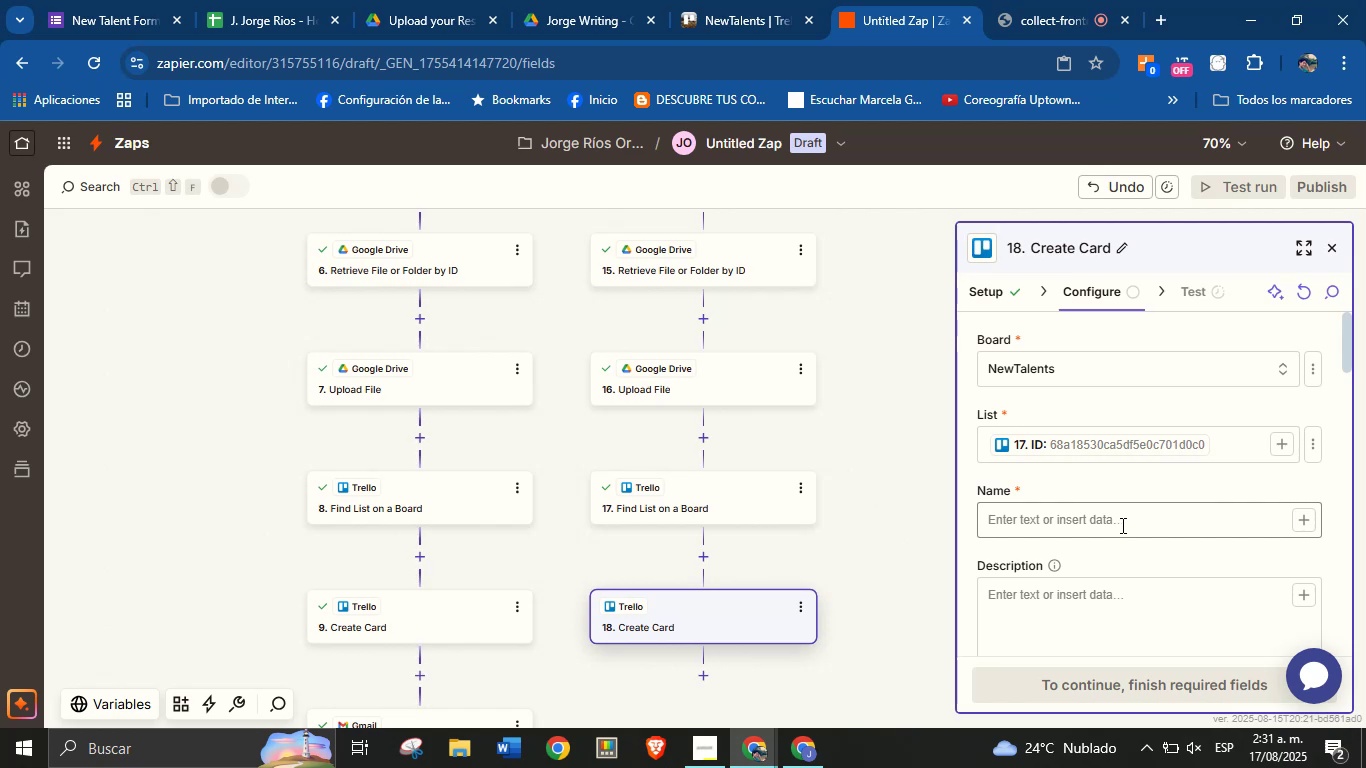 
left_click([1121, 525])
 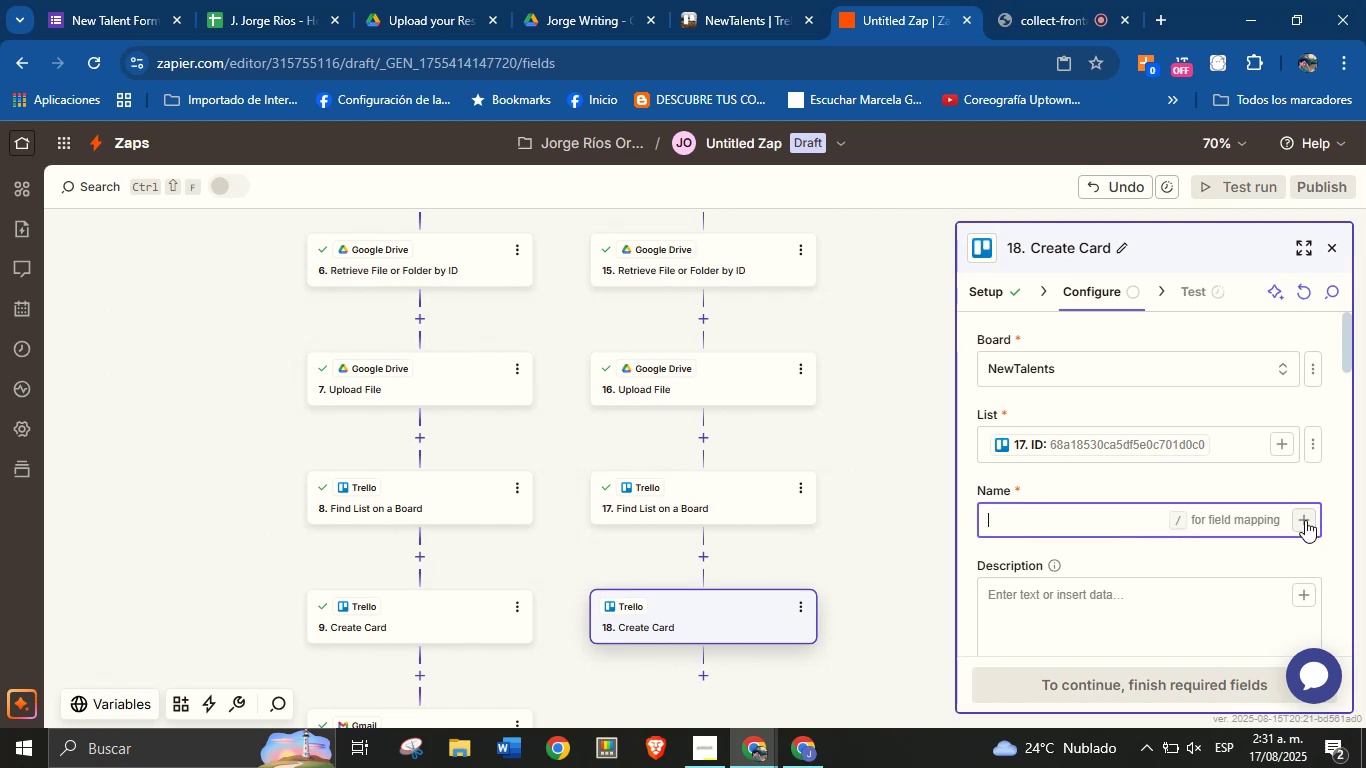 
left_click([1304, 519])
 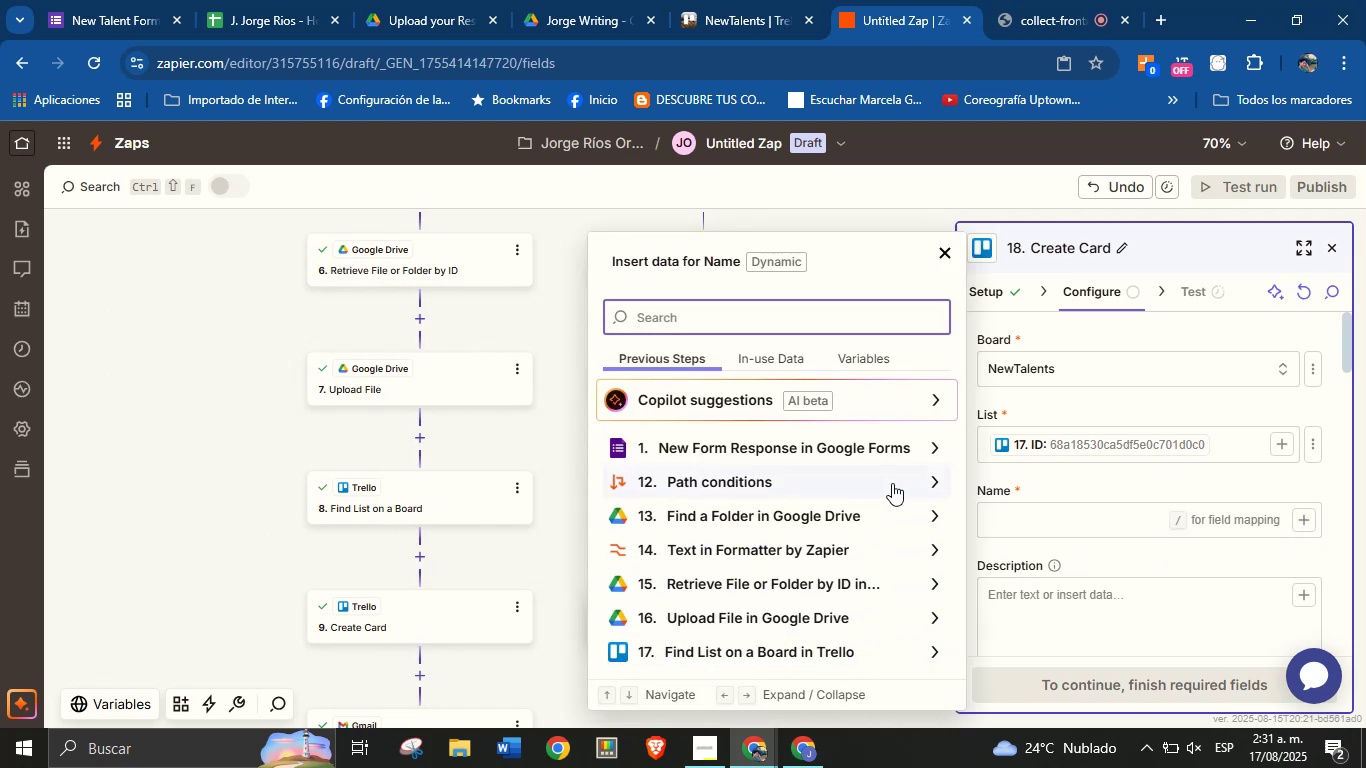 
type(nam)
 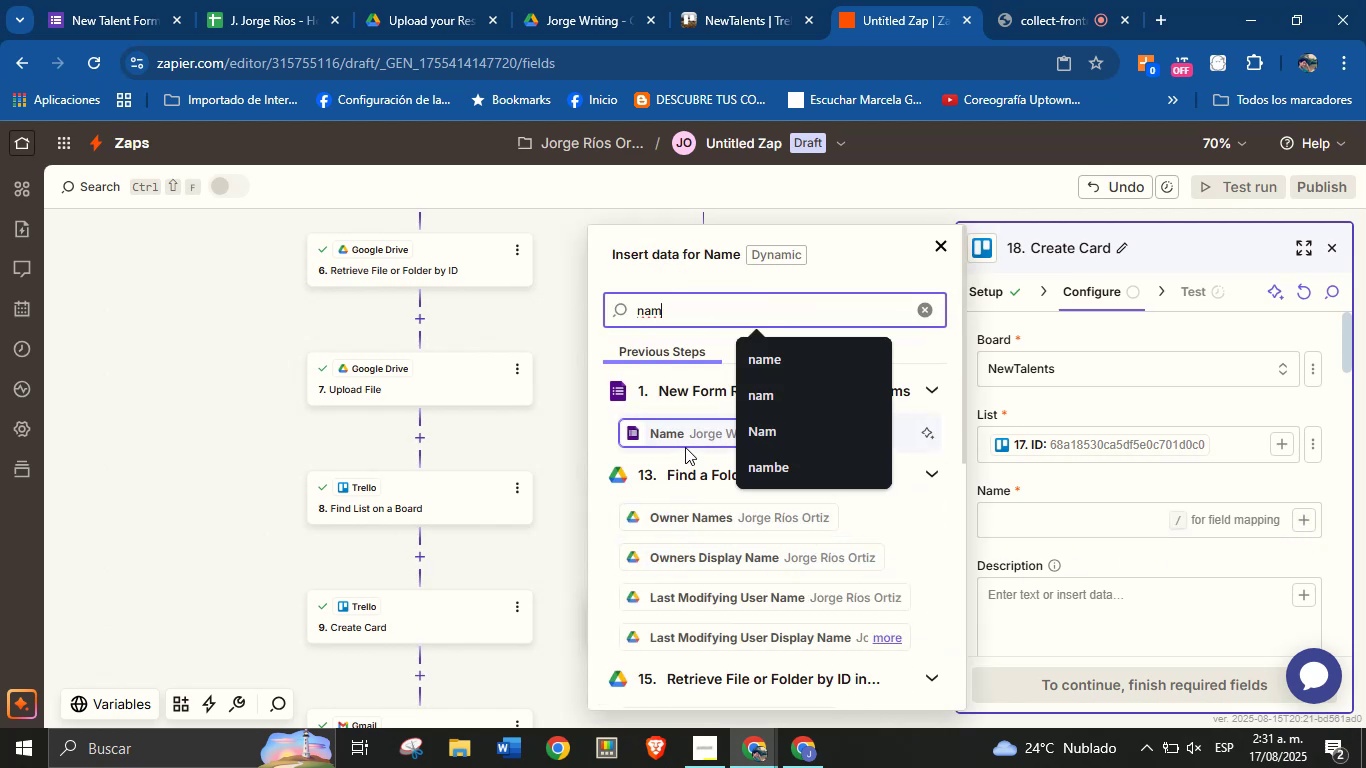 
left_click([687, 440])
 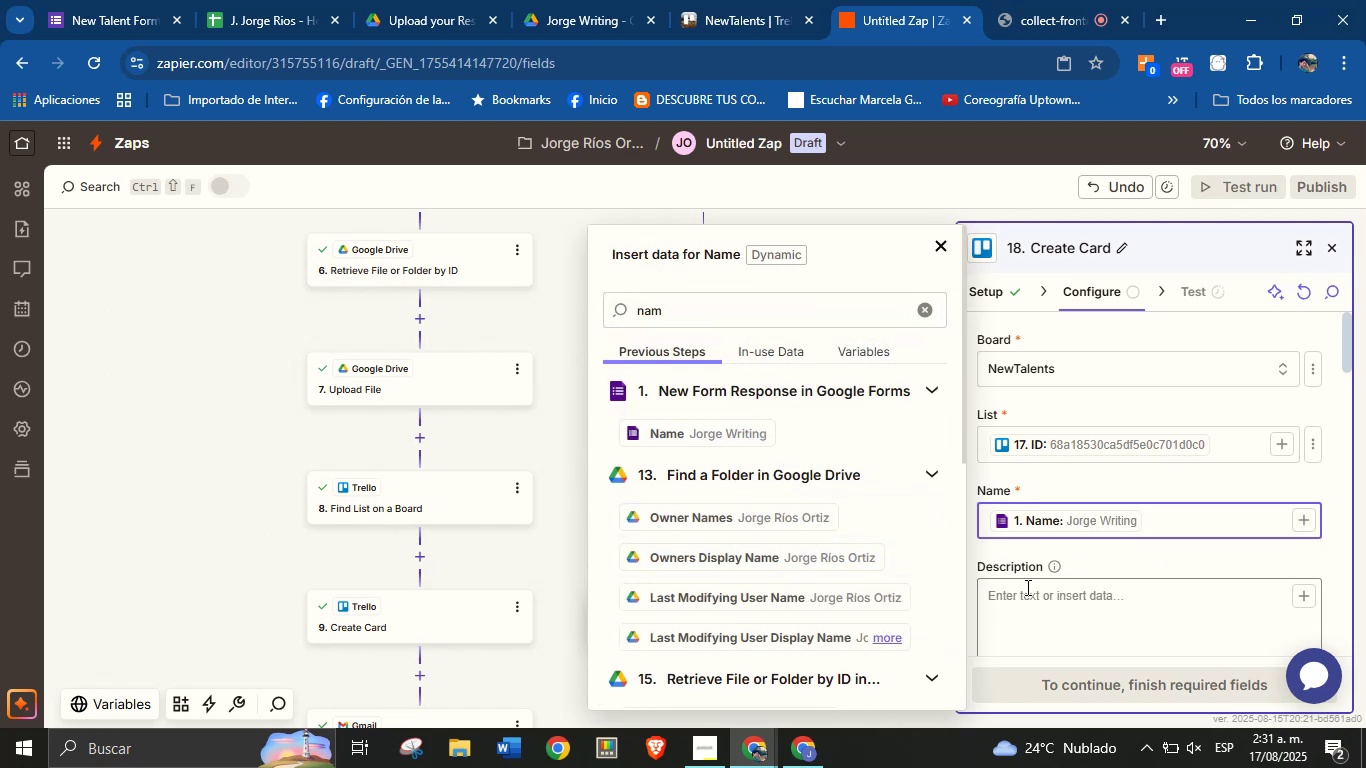 
left_click([1026, 587])
 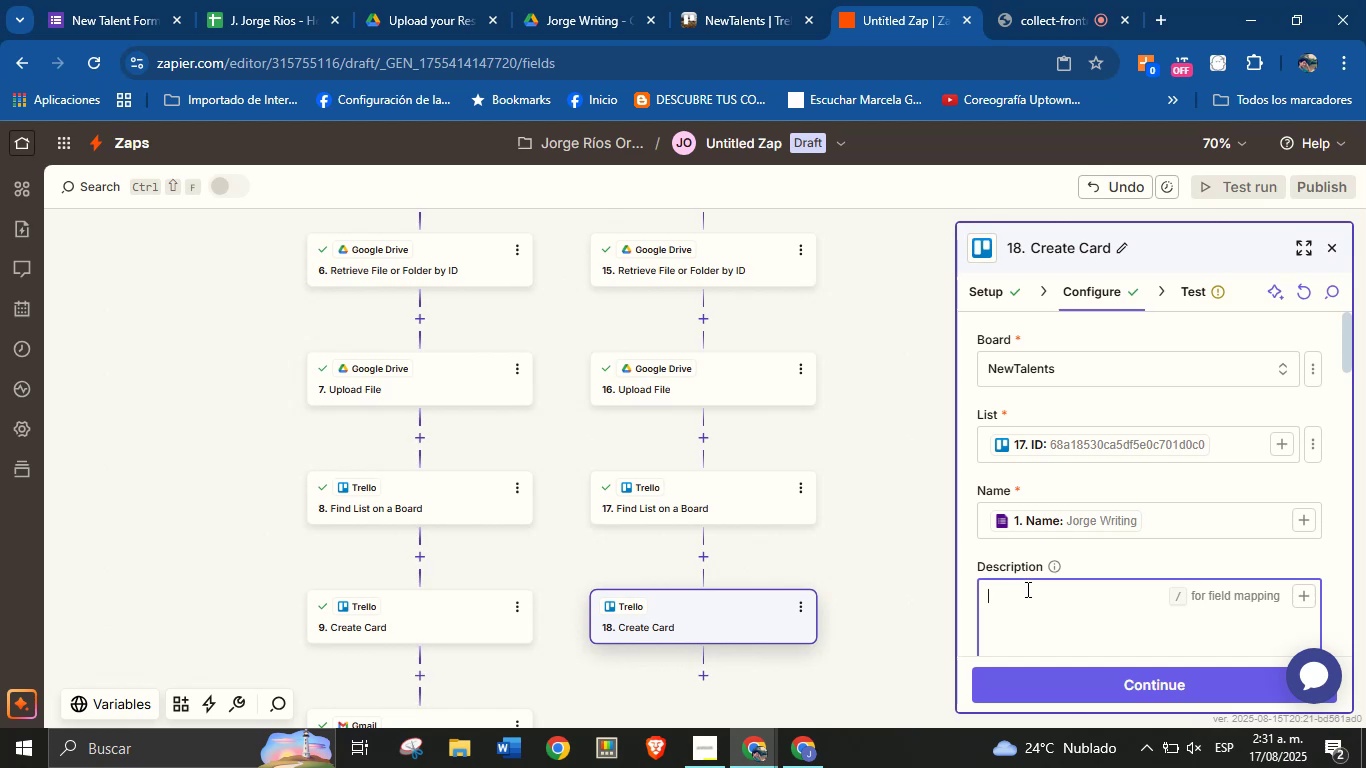 
type(New )
key(Backspace)
type( talent regis)
 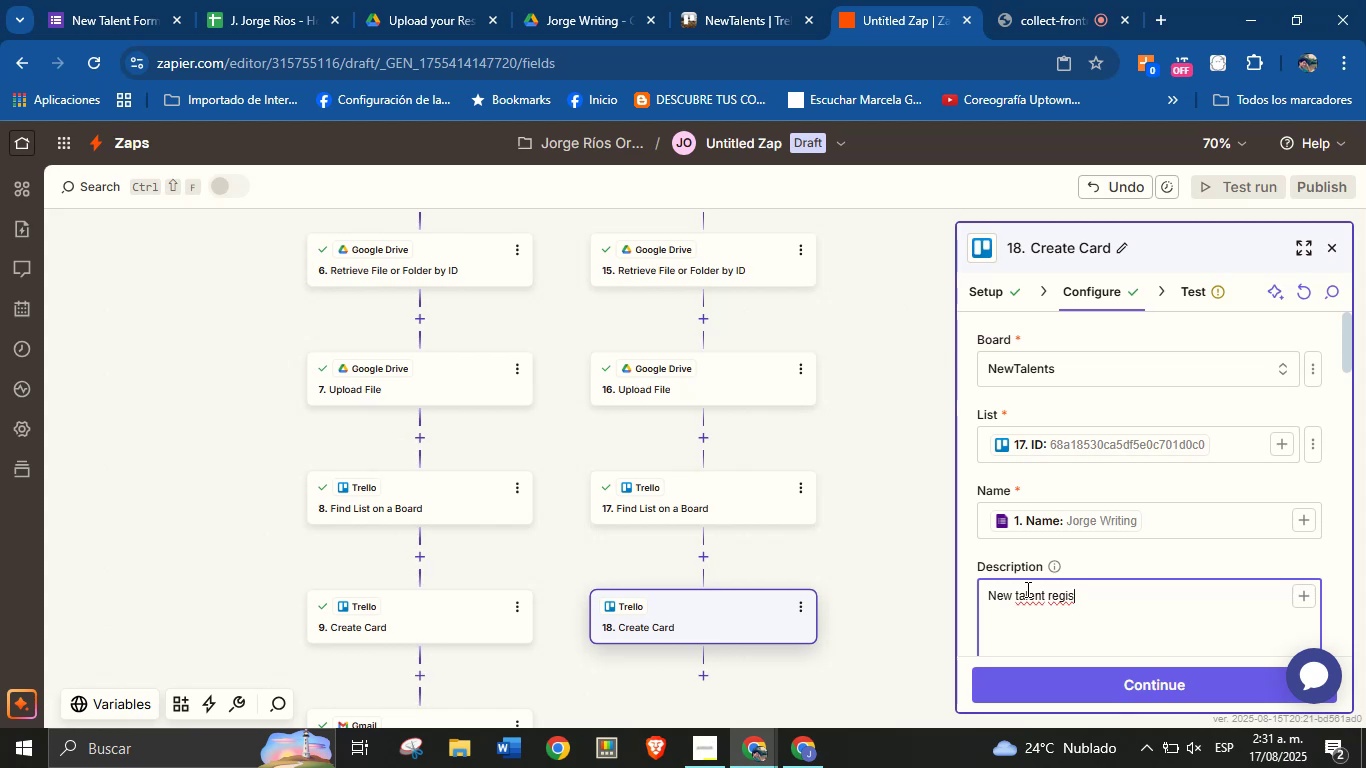 
wait(8.51)
 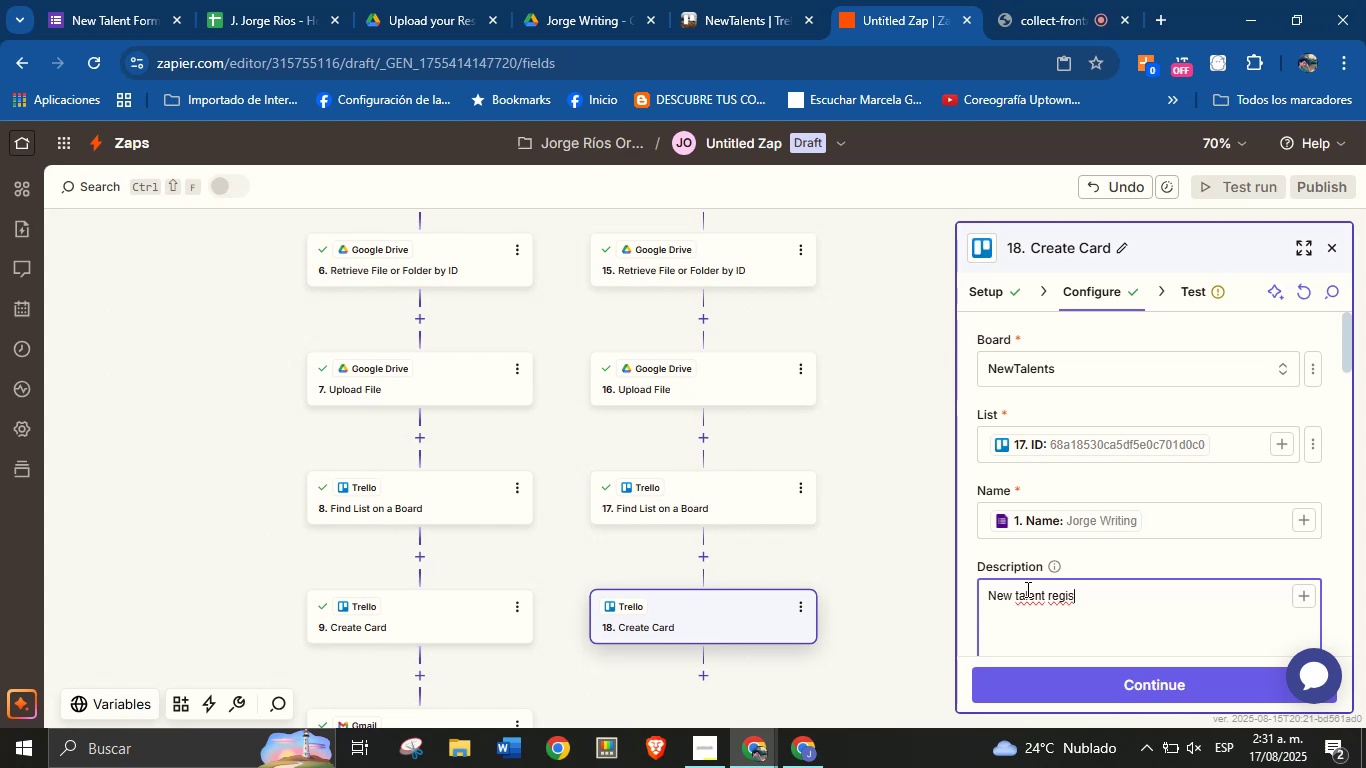 
type(tered.)
 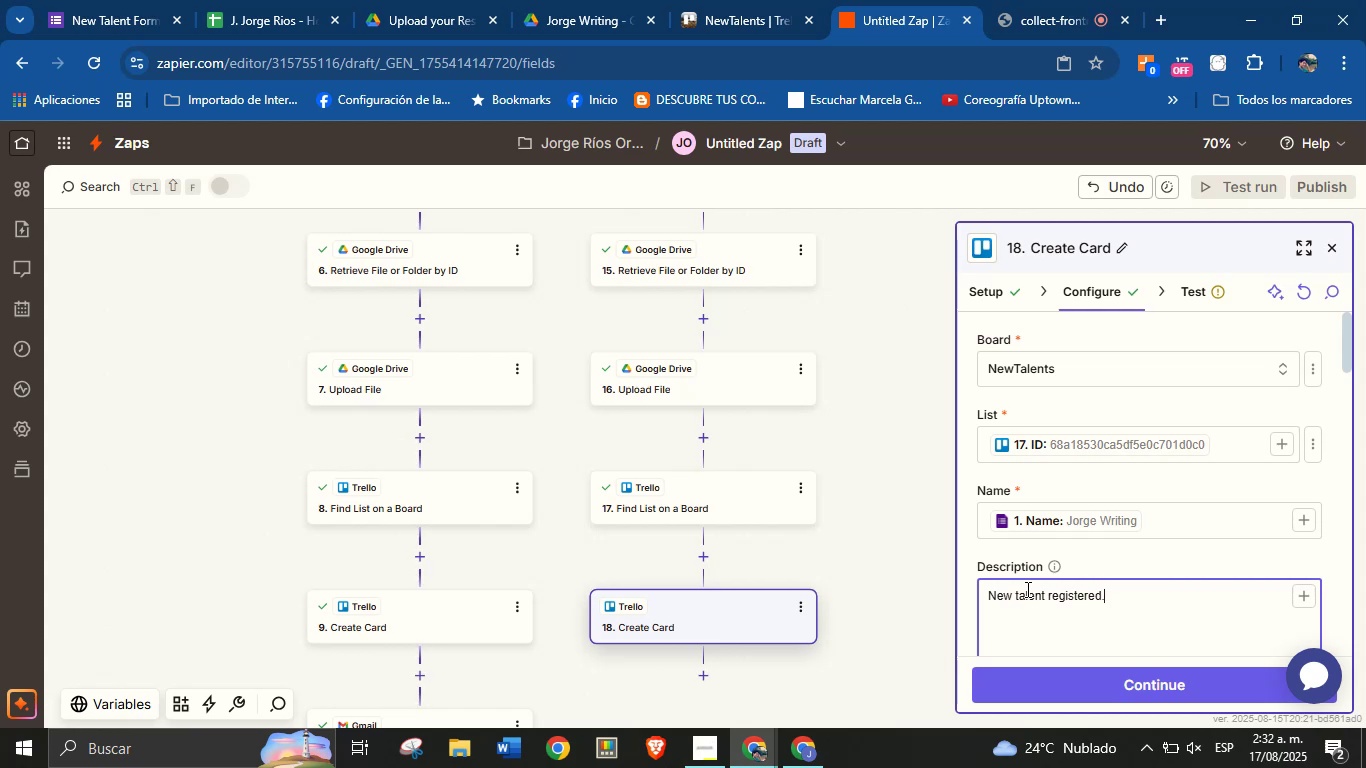 
key(Enter)
 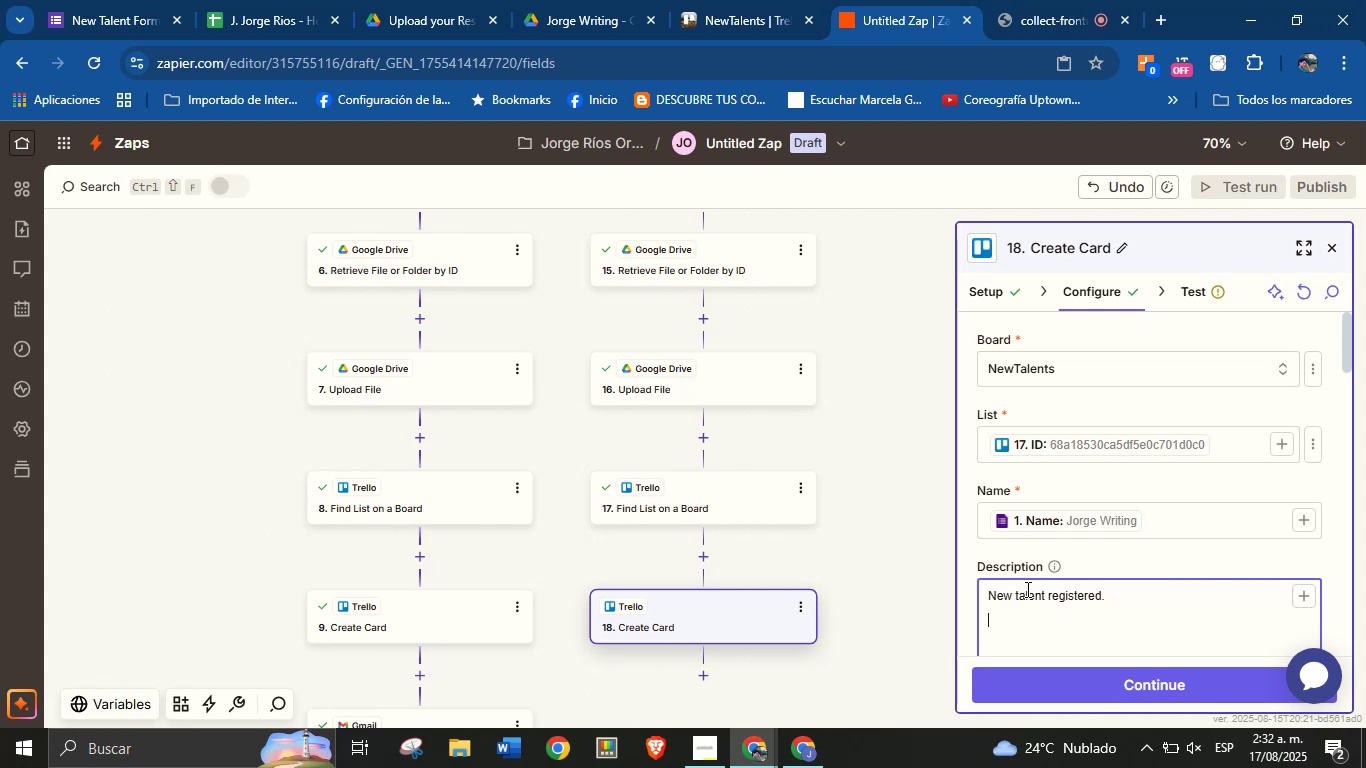 
type(h)
key(Backspace)
type(Checi)
key(Backspace)
type(k his professionale)
key(Backspace)
type( profile here>)
 